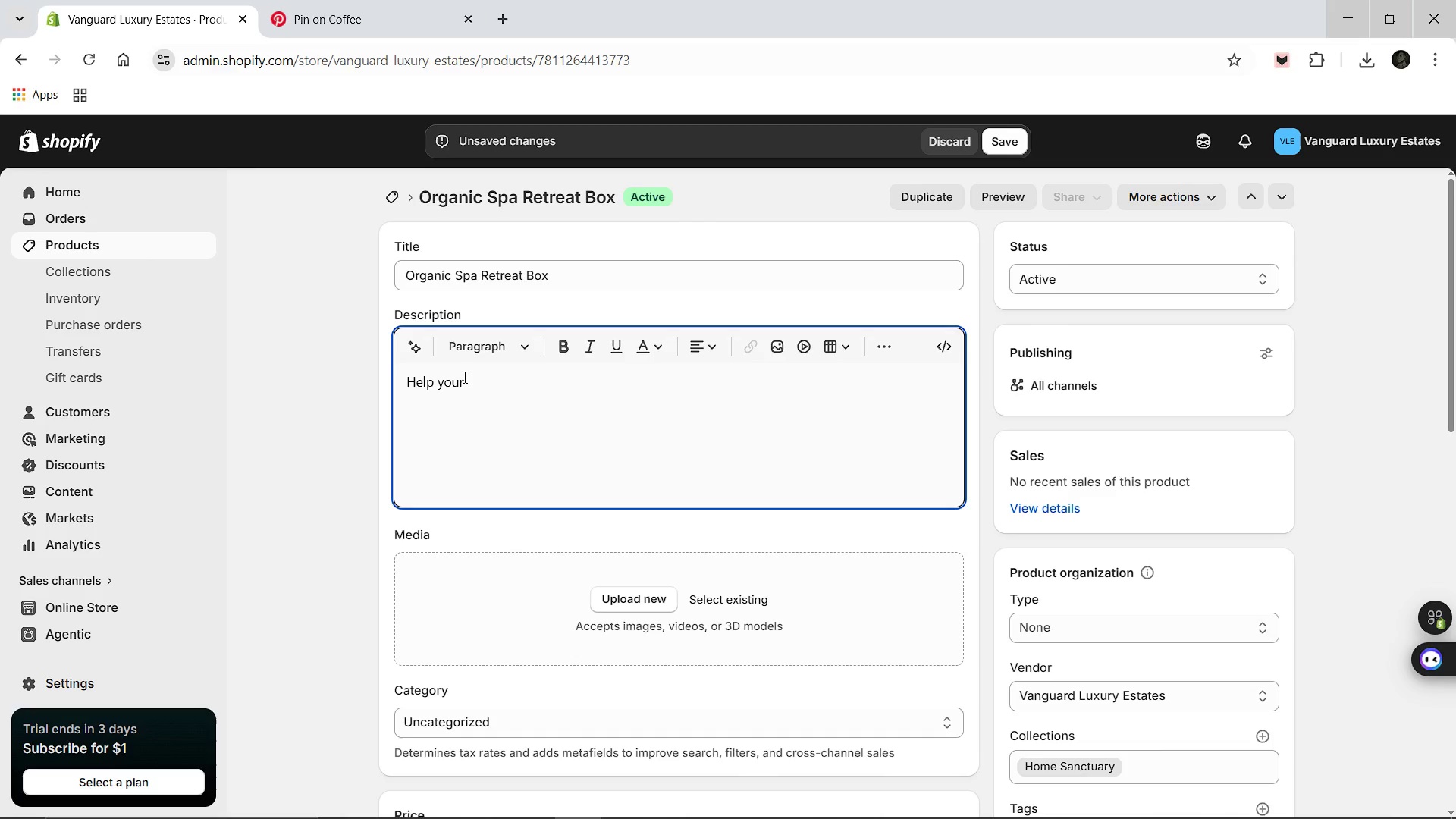 
key(ArrowRight)
 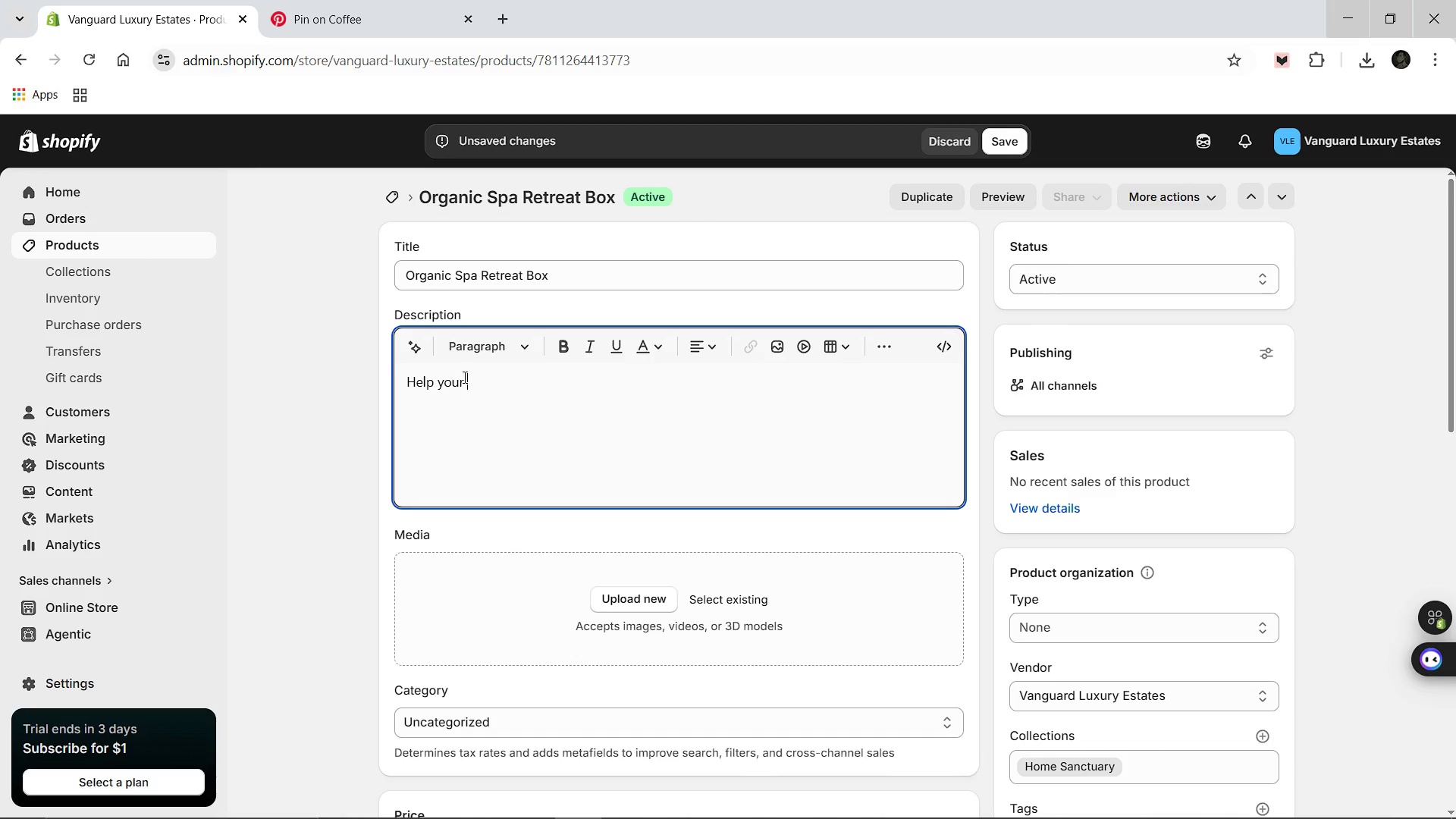 
type( clients decompress from the stress of moving with this curtaed w)
key(Backspace)
key(Backspace)
key(Backspace)
key(Backspace)
key(Backspace)
key(Backspace)
type(ated weln)
key(Backspace)
type(lness sanctuary. Featuring botanical oils, hand-poue)
key(Backspace)
type(red )
key(Backspace)
type( soy candles, and organic cotton robes, it is a spa )
key(Backspace)
type(-grade experience delivered directly to their new door. It transformes )
key(Backspace)
key(Backspace)
key(Backspace)
key(Backspace)
type(ms a house into a home by prioritizing relaxation and self )
key(Backspace)
type(0)
key(Backspace)
type(-care.)
 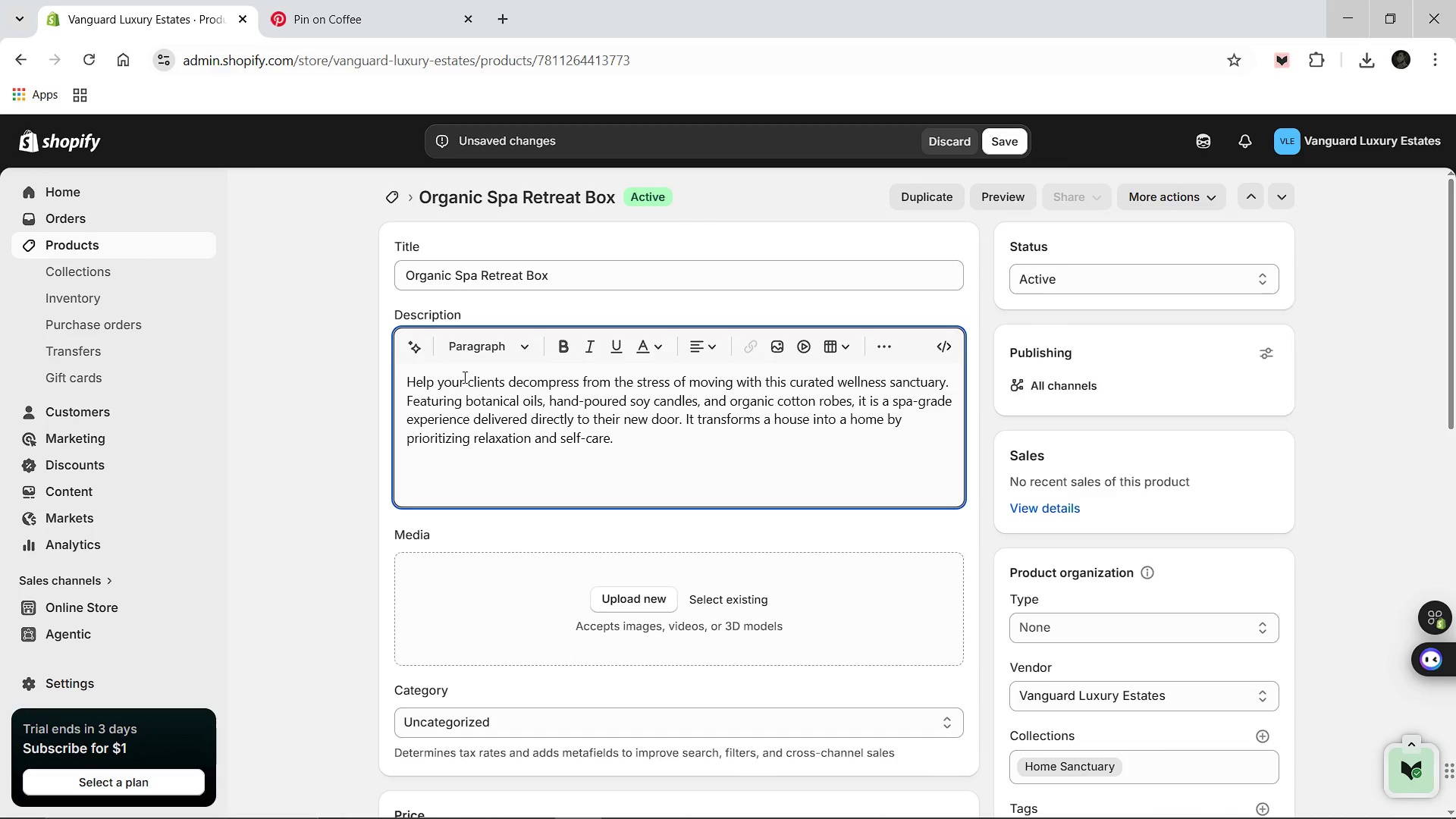 
scroll: coordinate [827, 460], scroll_direction: down, amount: 1.0
 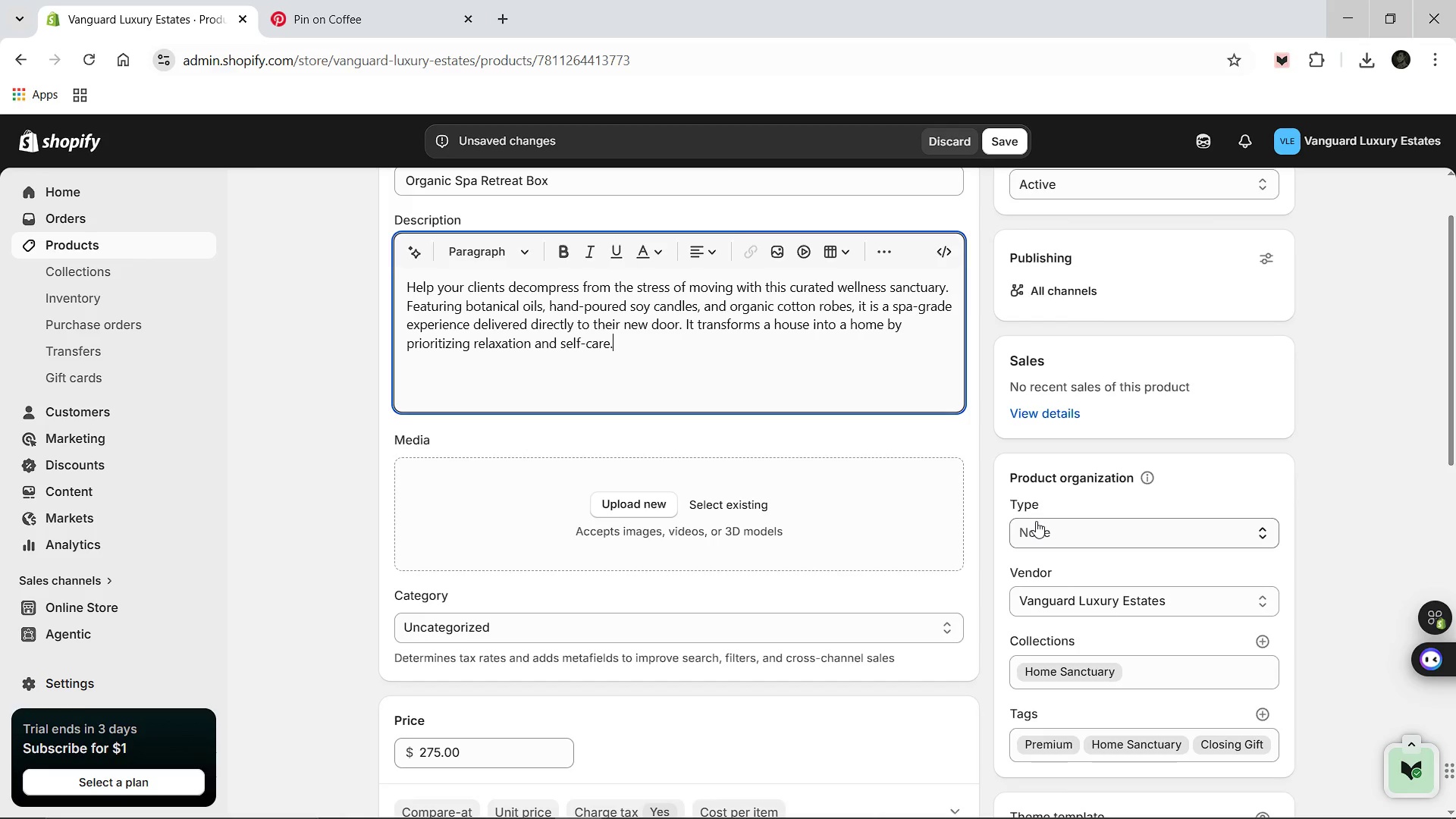 
left_click([1036, 521])
 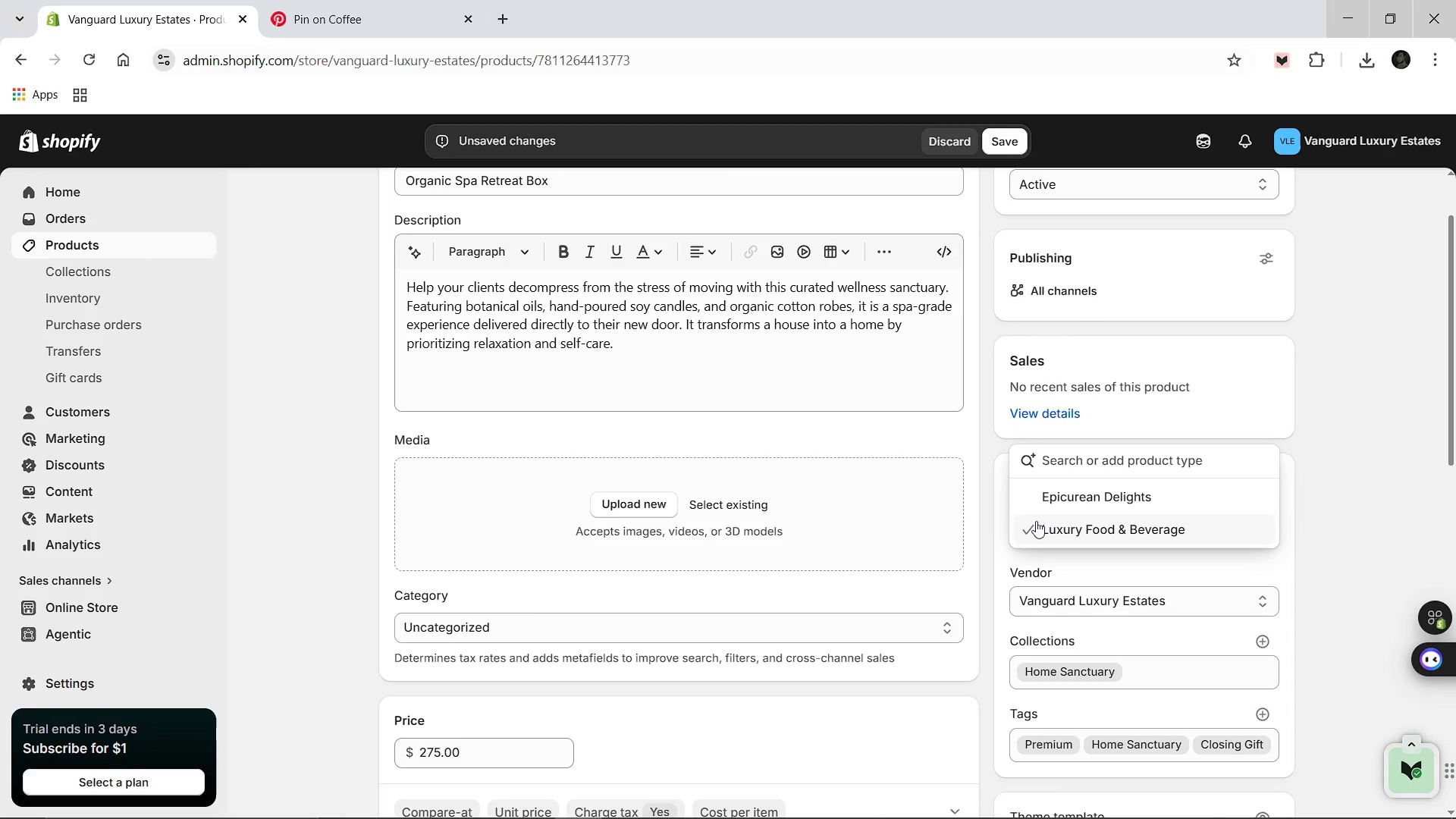 
type(Home Sanctur)
key(Backspace)
type(ary)
 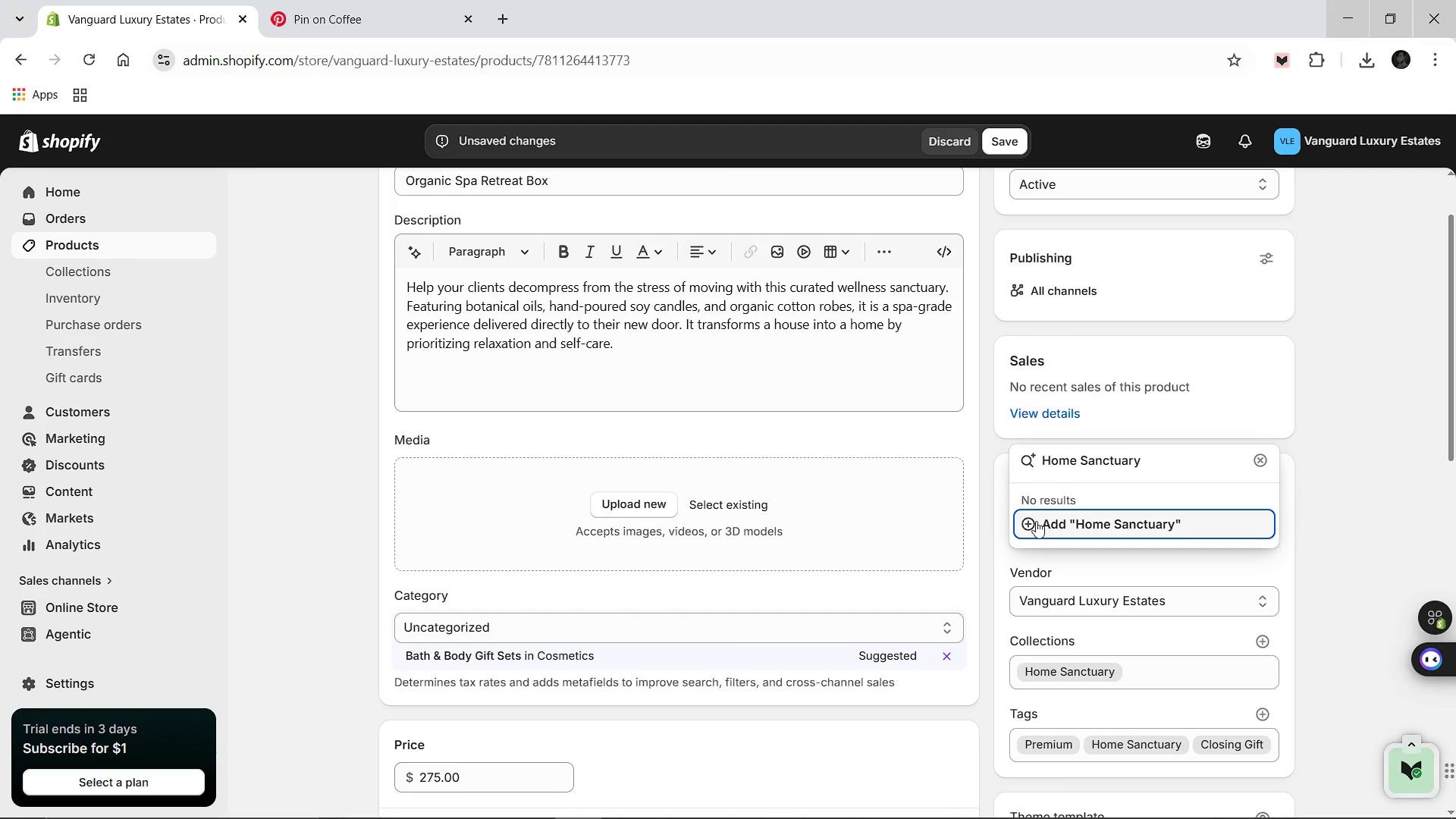 
left_click([436, 653])
 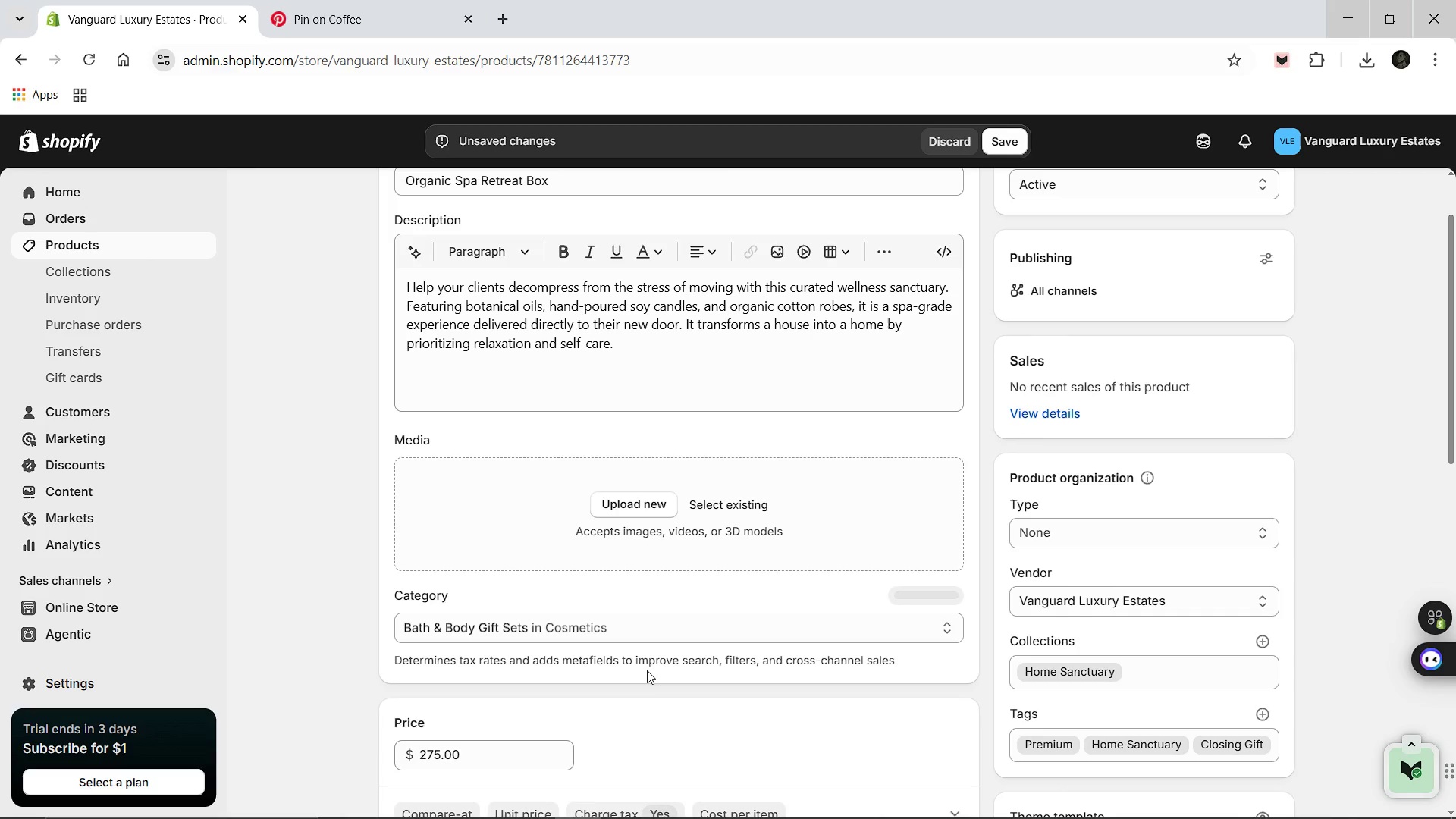 
scroll: coordinate [668, 659], scroll_direction: down, amount: 10.0
 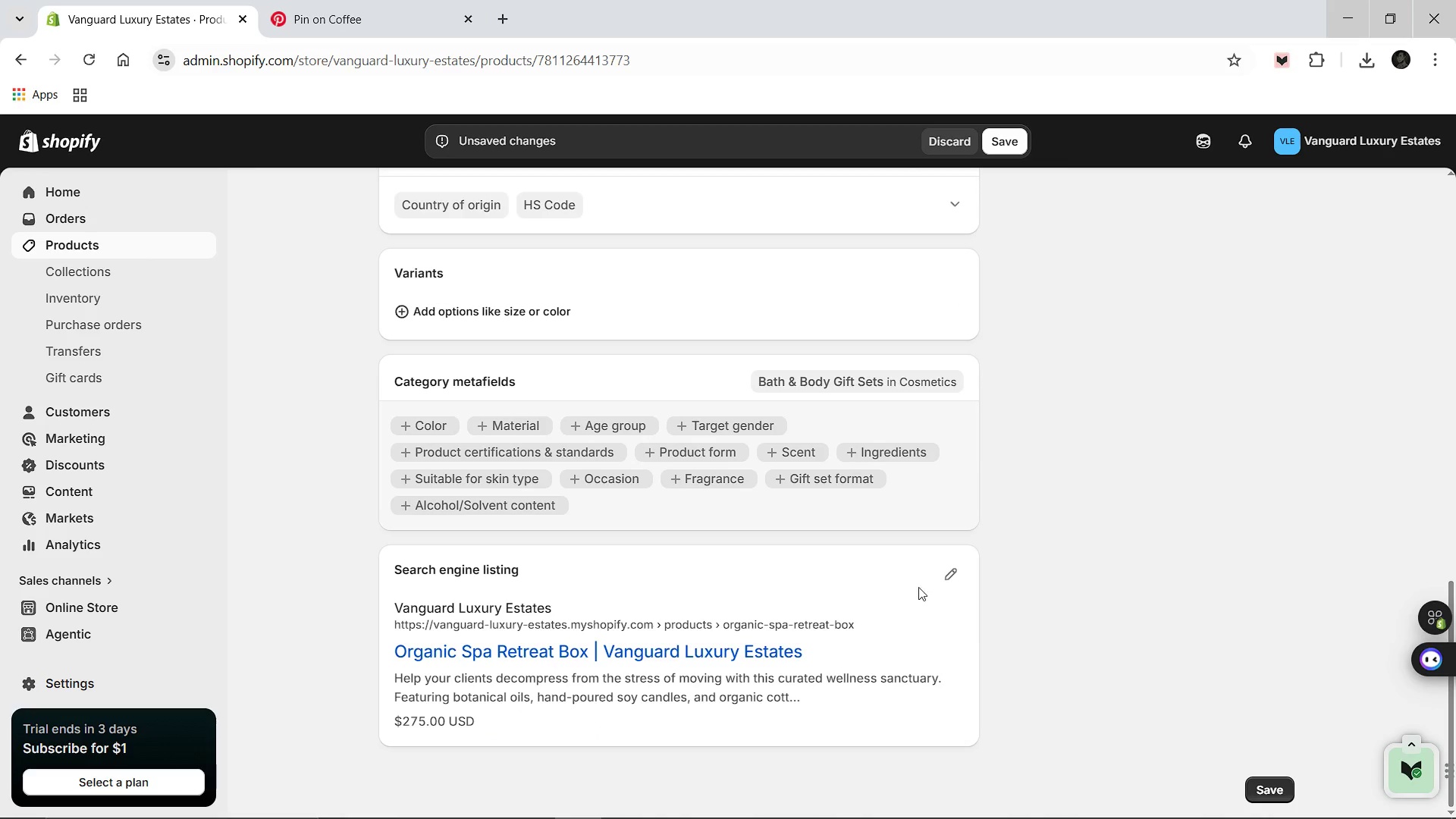 
left_click([953, 575])
 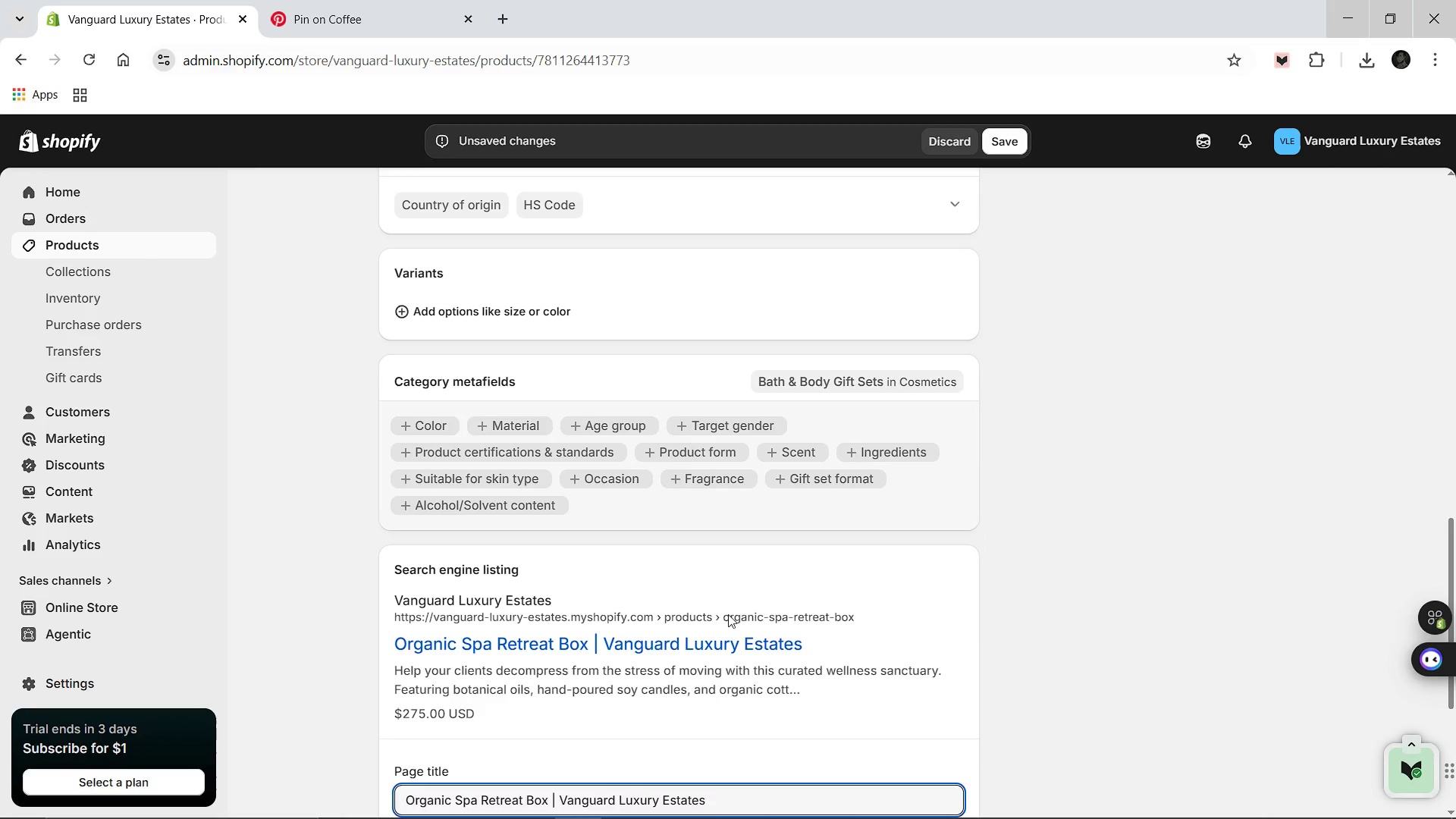 
scroll: coordinate [714, 623], scroll_direction: down, amount: 3.0
 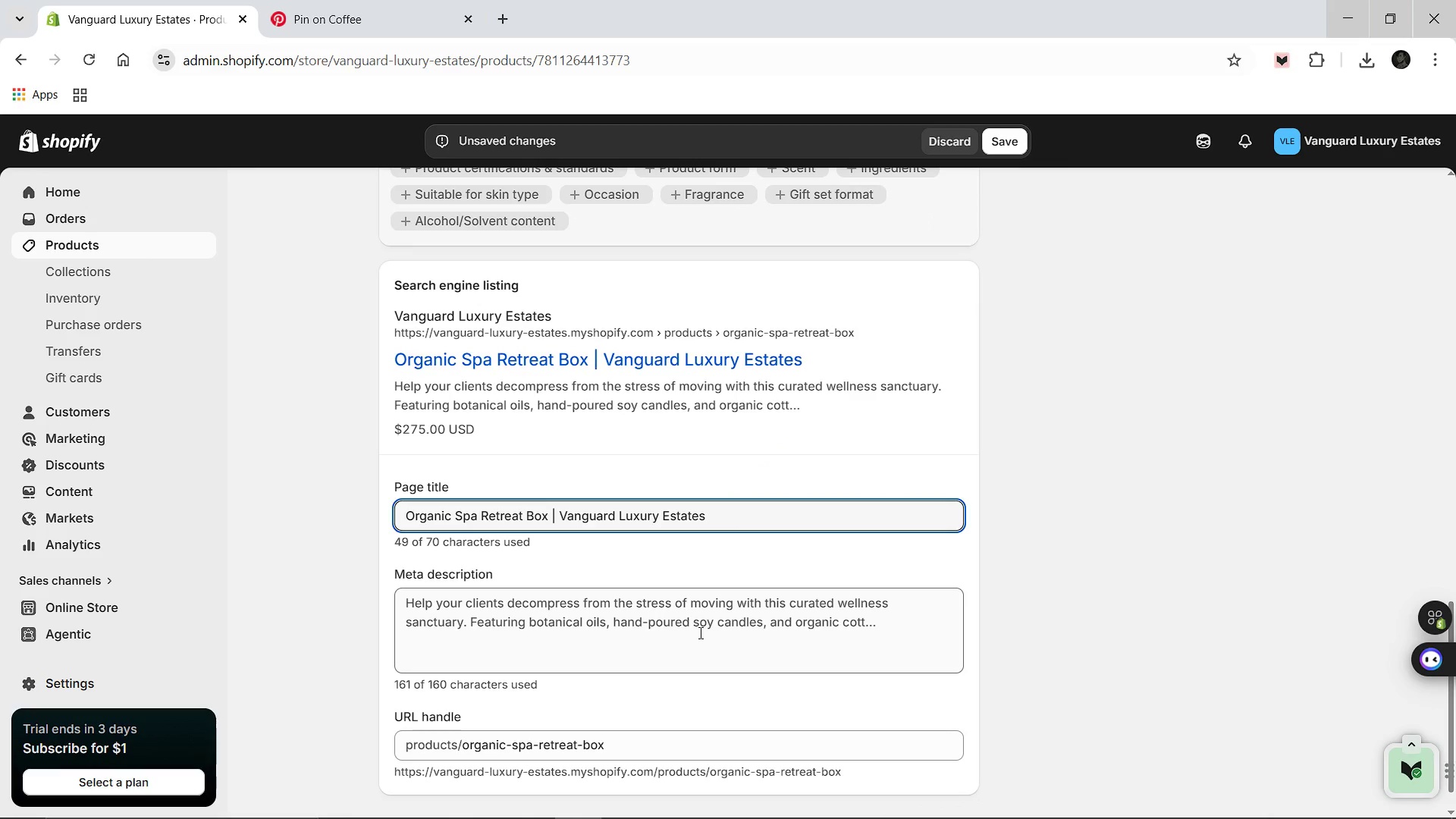 
left_click([699, 632])
 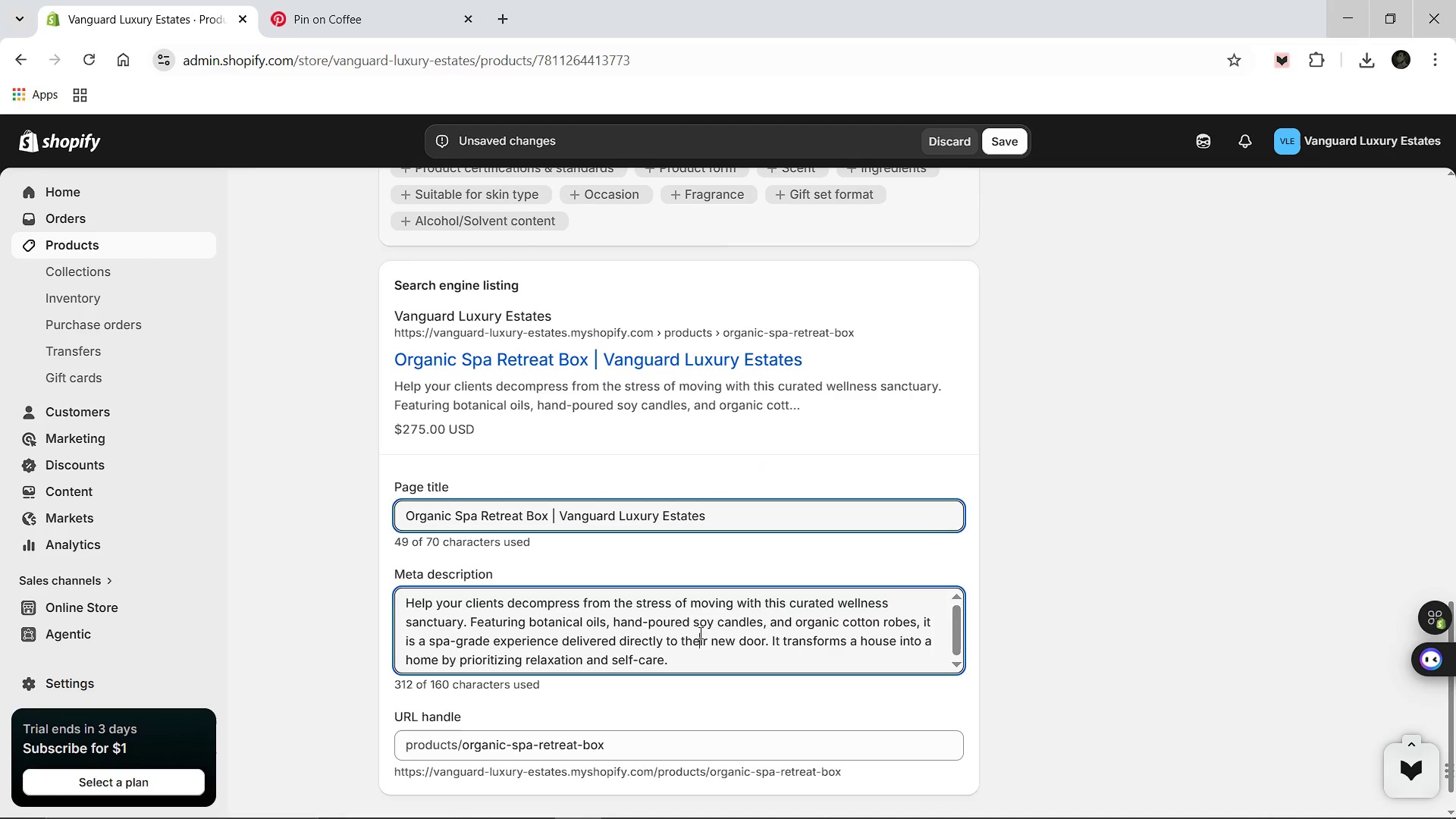 
key(Control+A)
 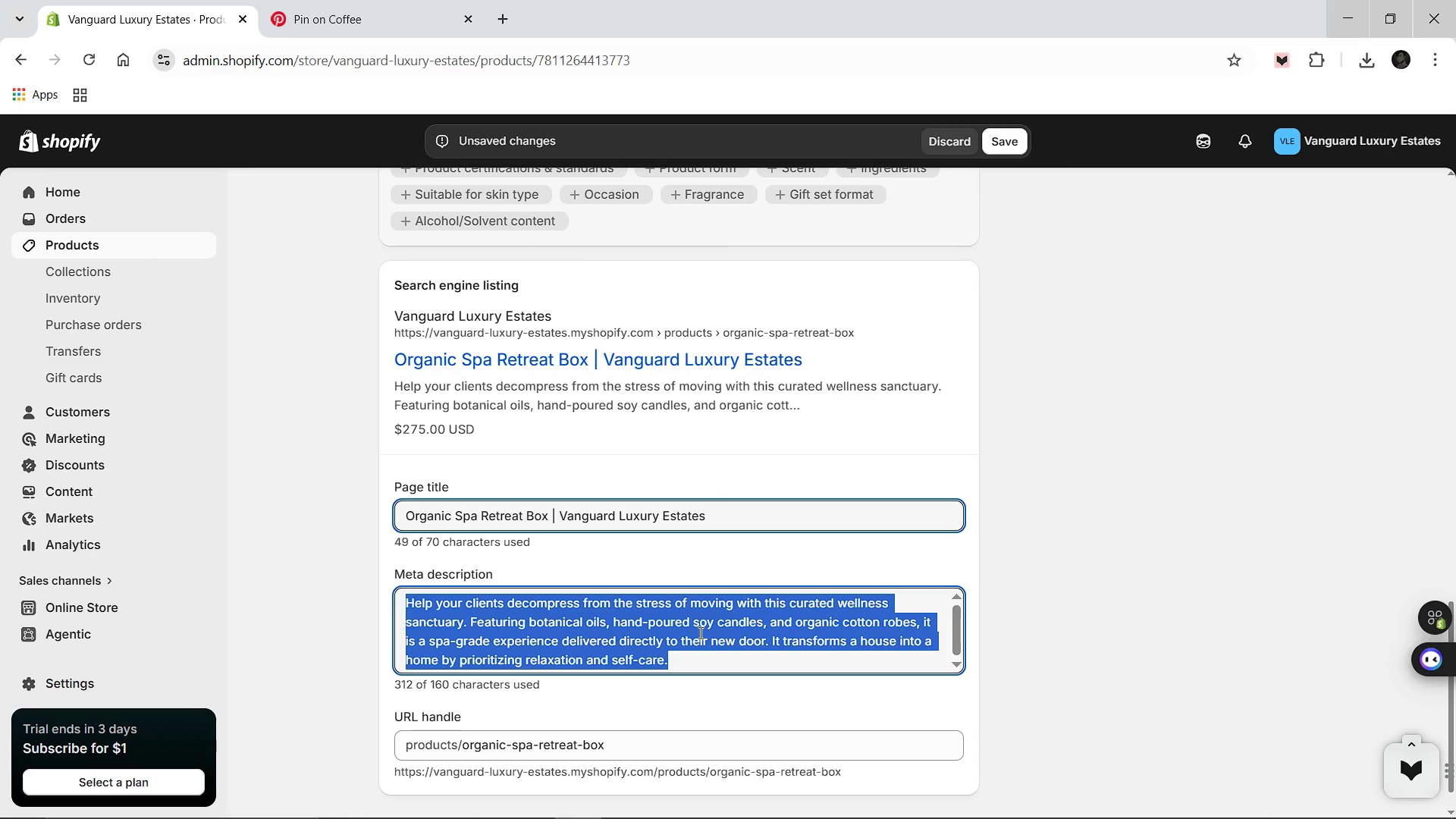 
type(Curt)
key(Backspace)
type(ated organic spa gift box for t)
key(Backspace)
type(post-move relaxation. The ultimate wellness gift for new homew)
key(Backspace)
type(owners.)
 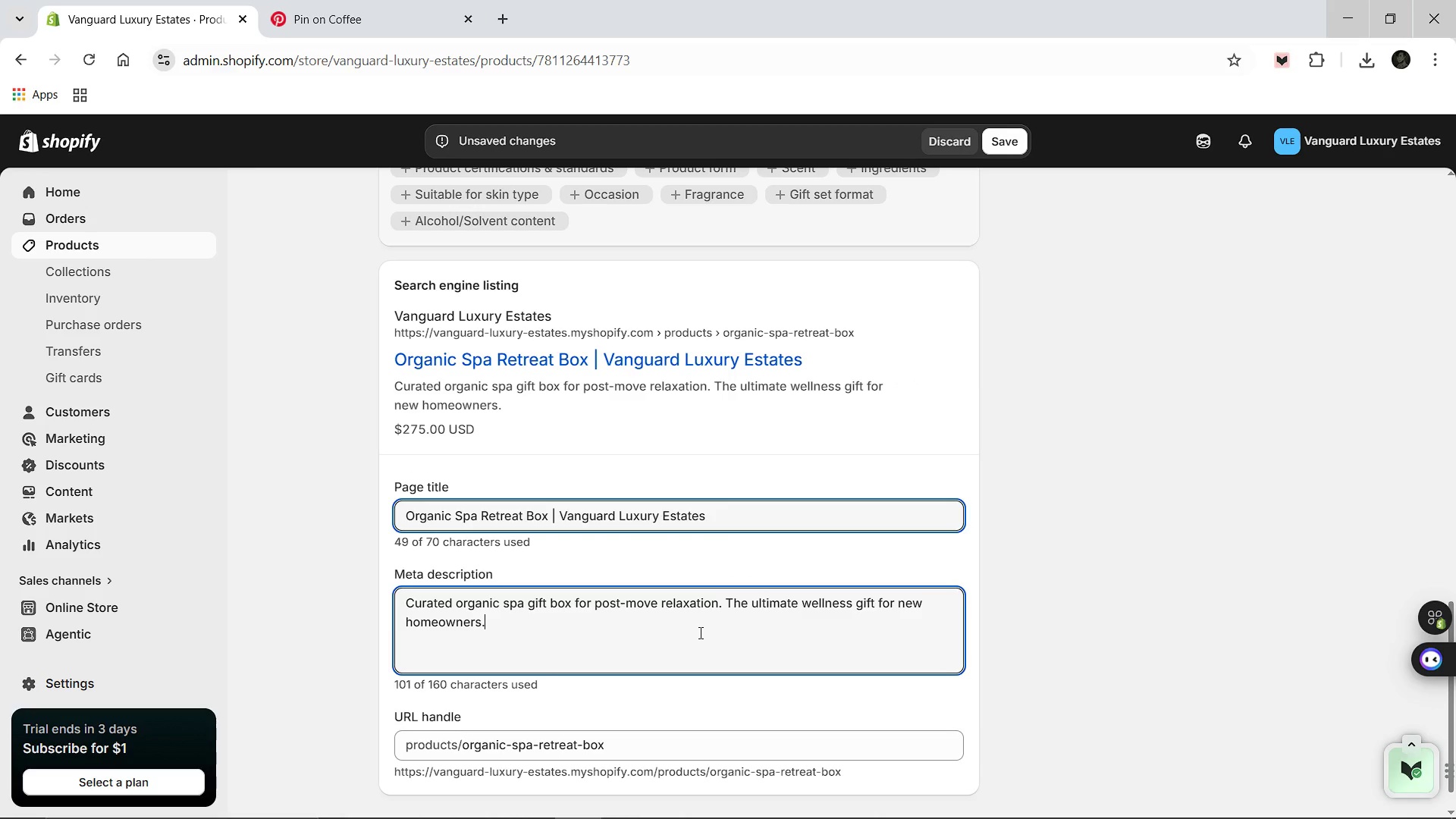 
wait(31.44)
 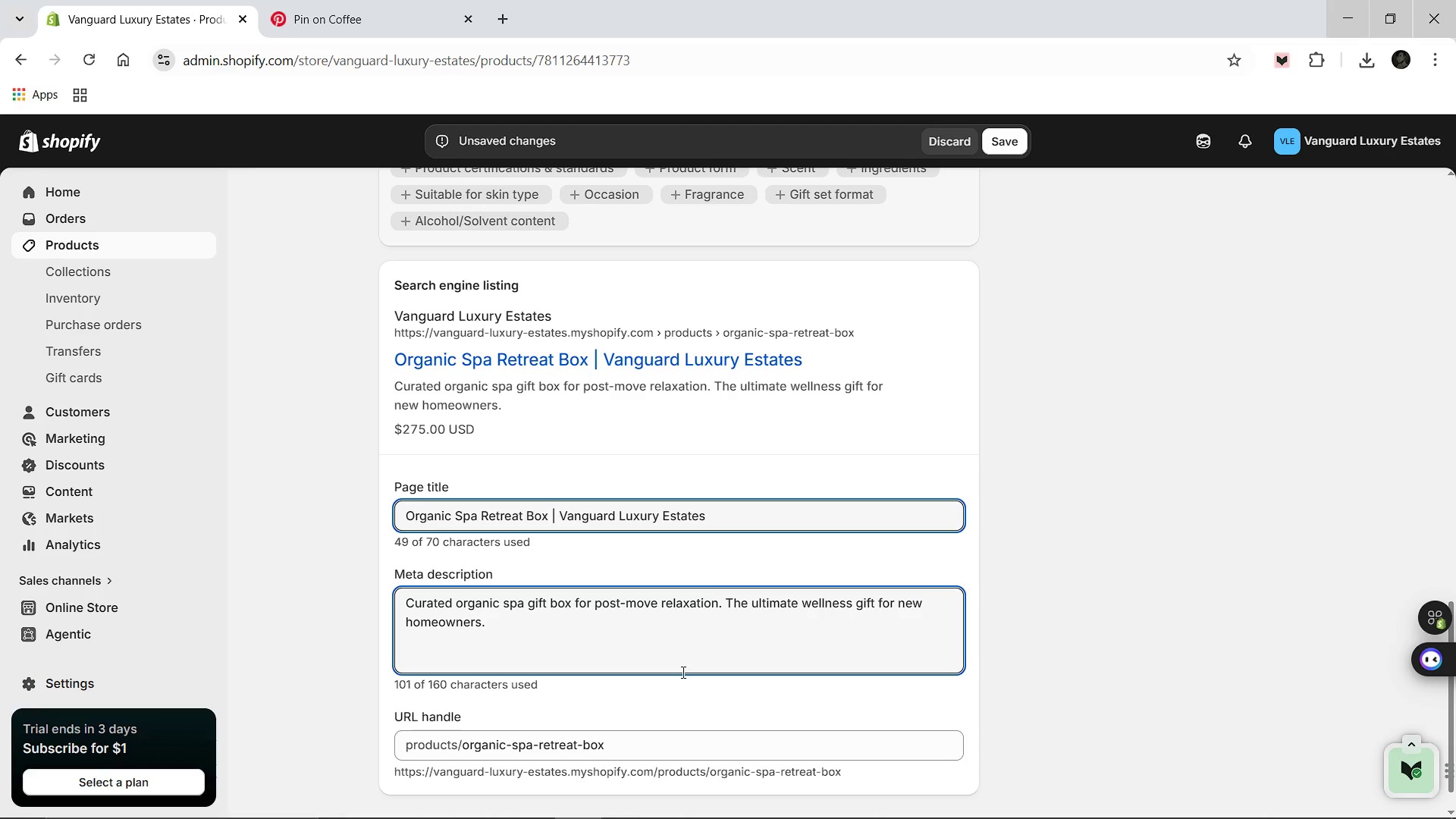 
left_click([1365, 61])
 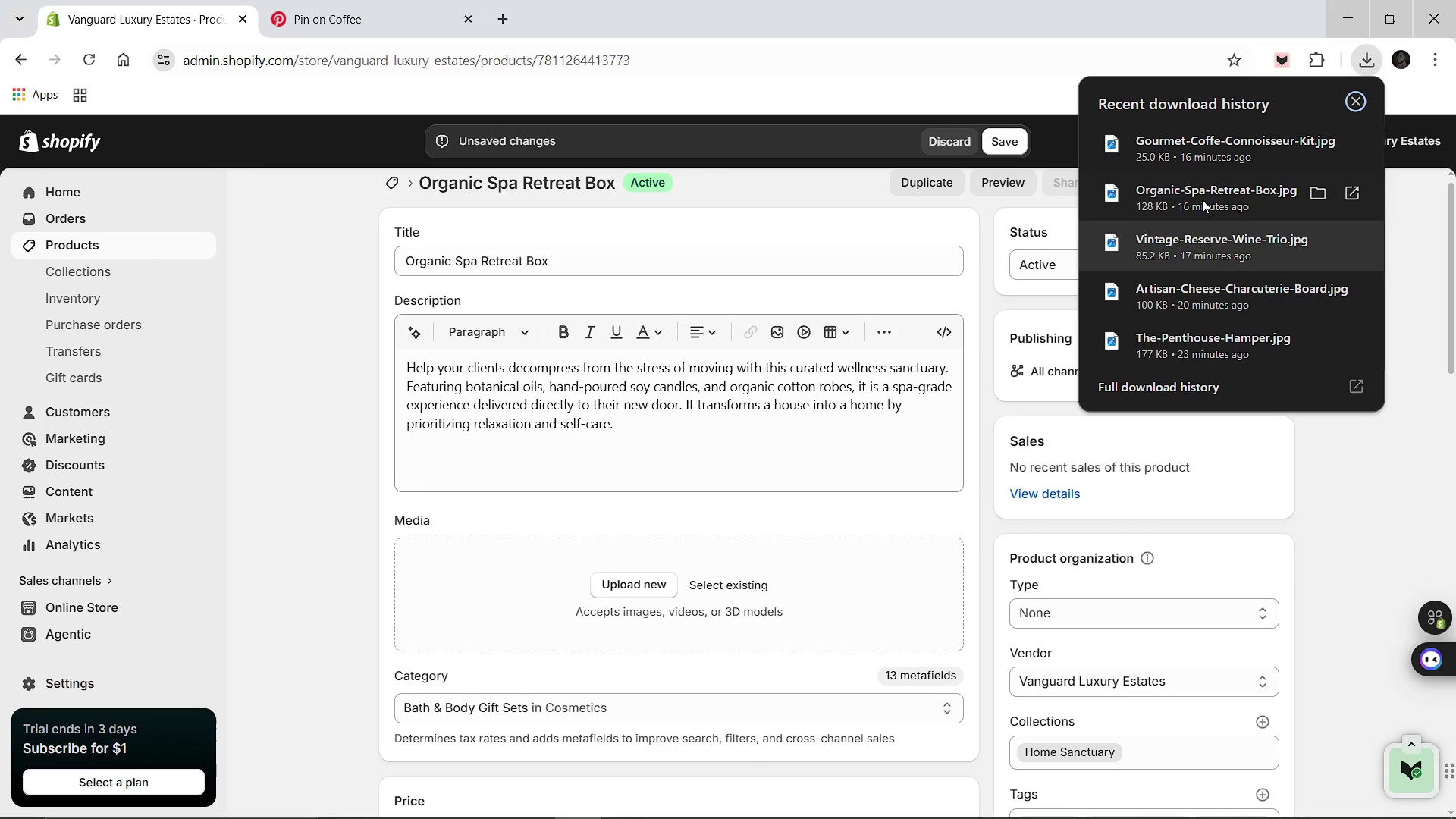 
left_click_drag(start_coordinate=[1204, 191], to_coordinate=[693, 563])
 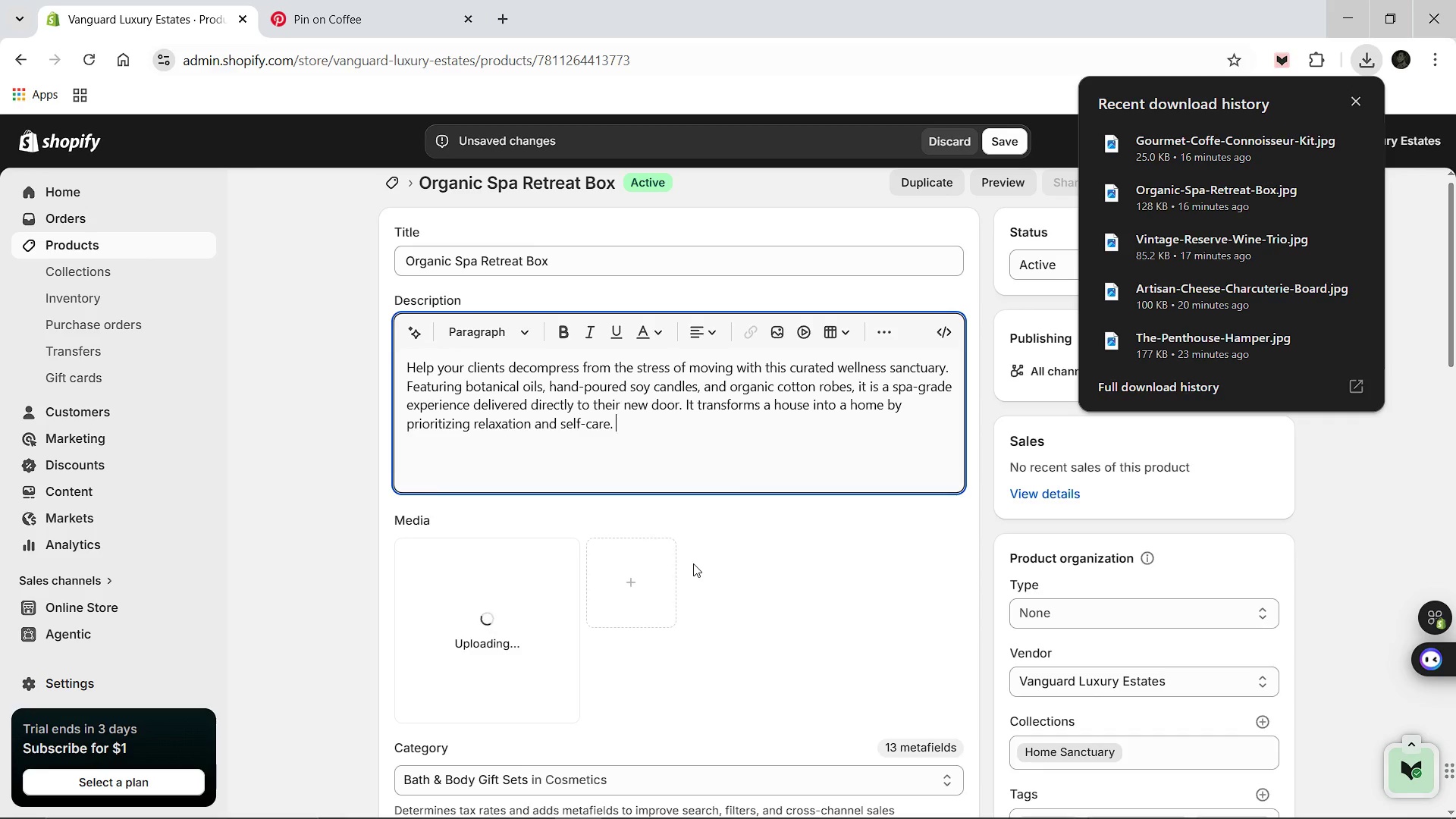 
wait(8.64)
 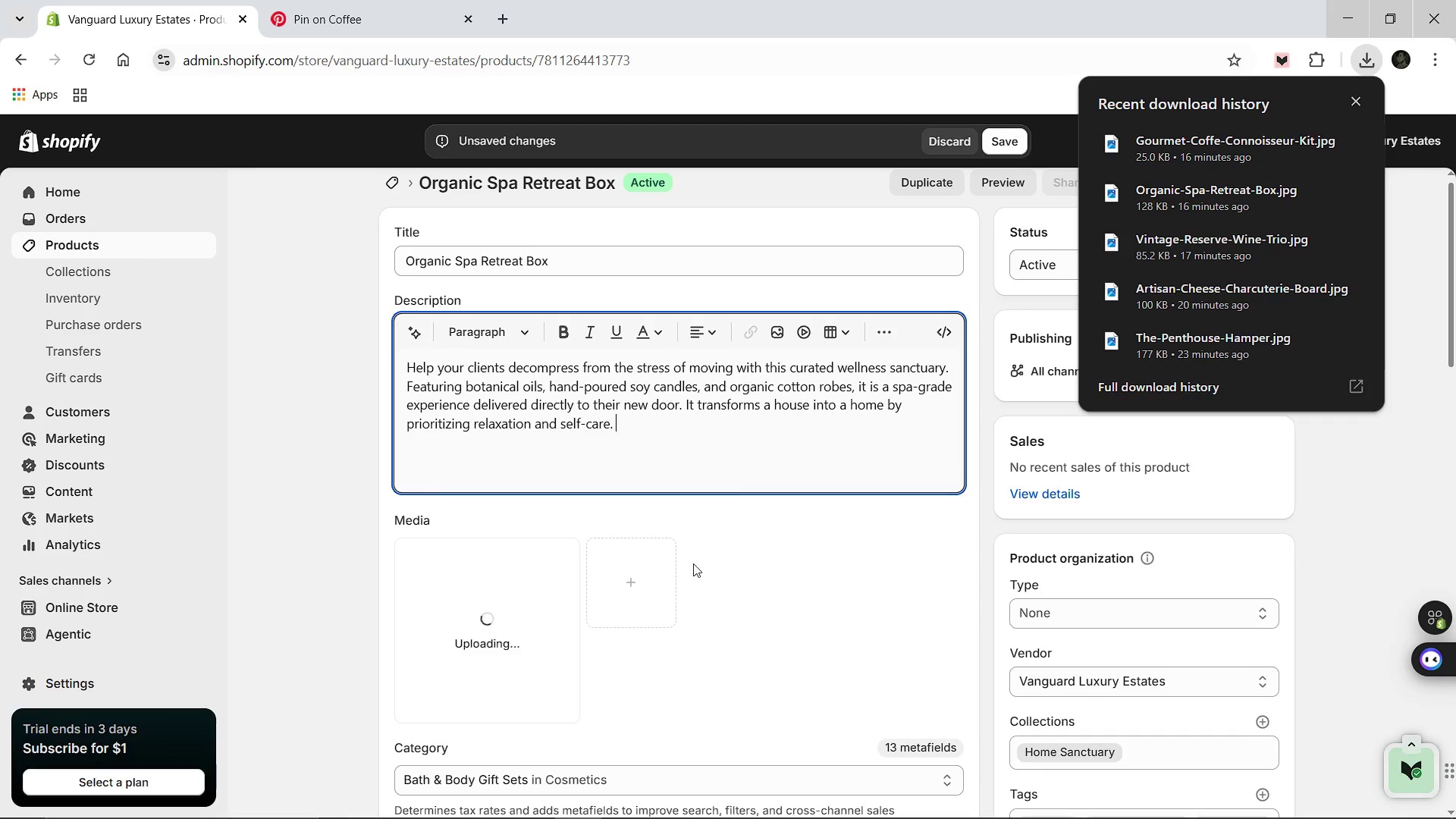 
left_click([1354, 94])
 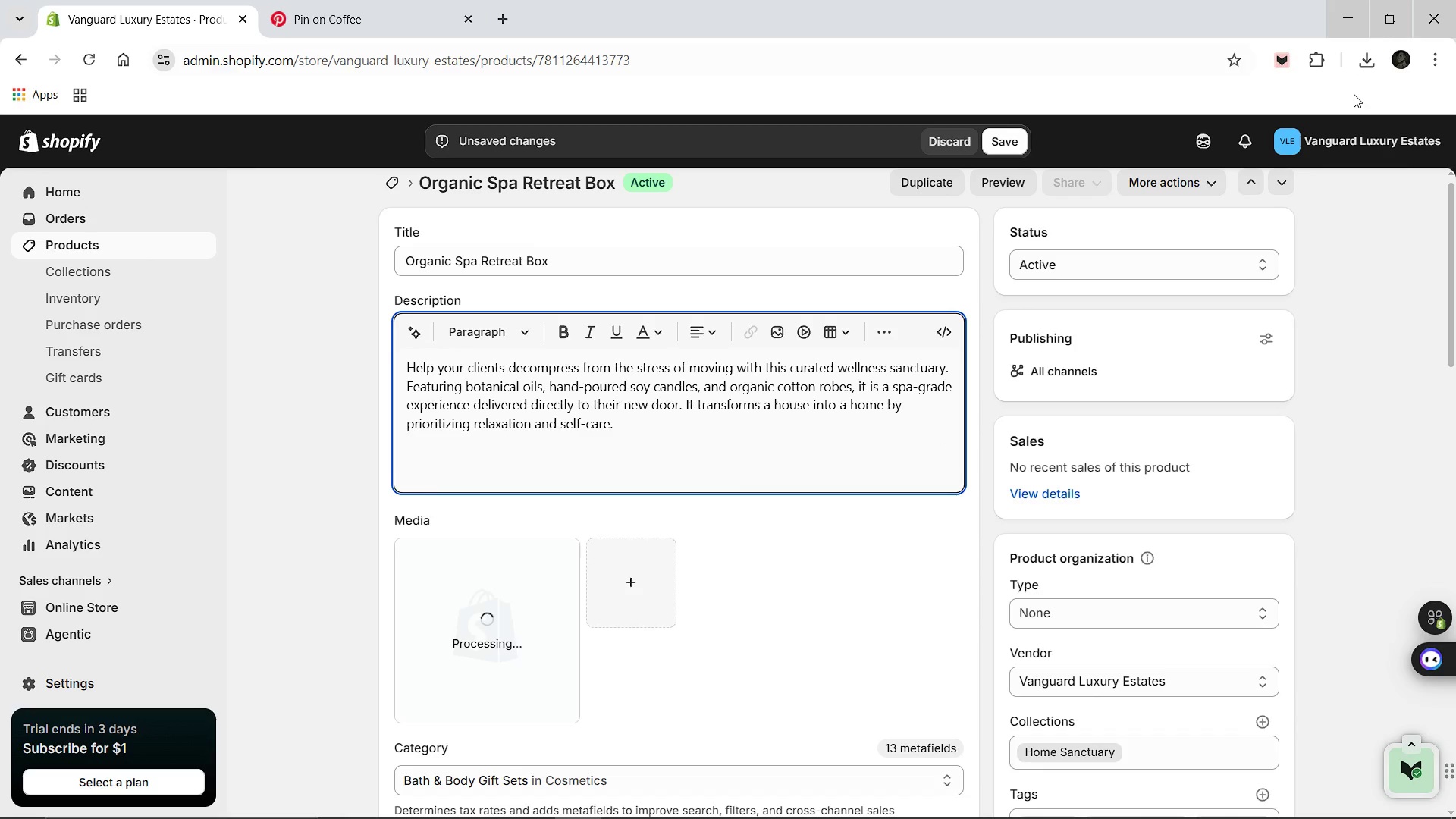 
left_click([1207, 612])
 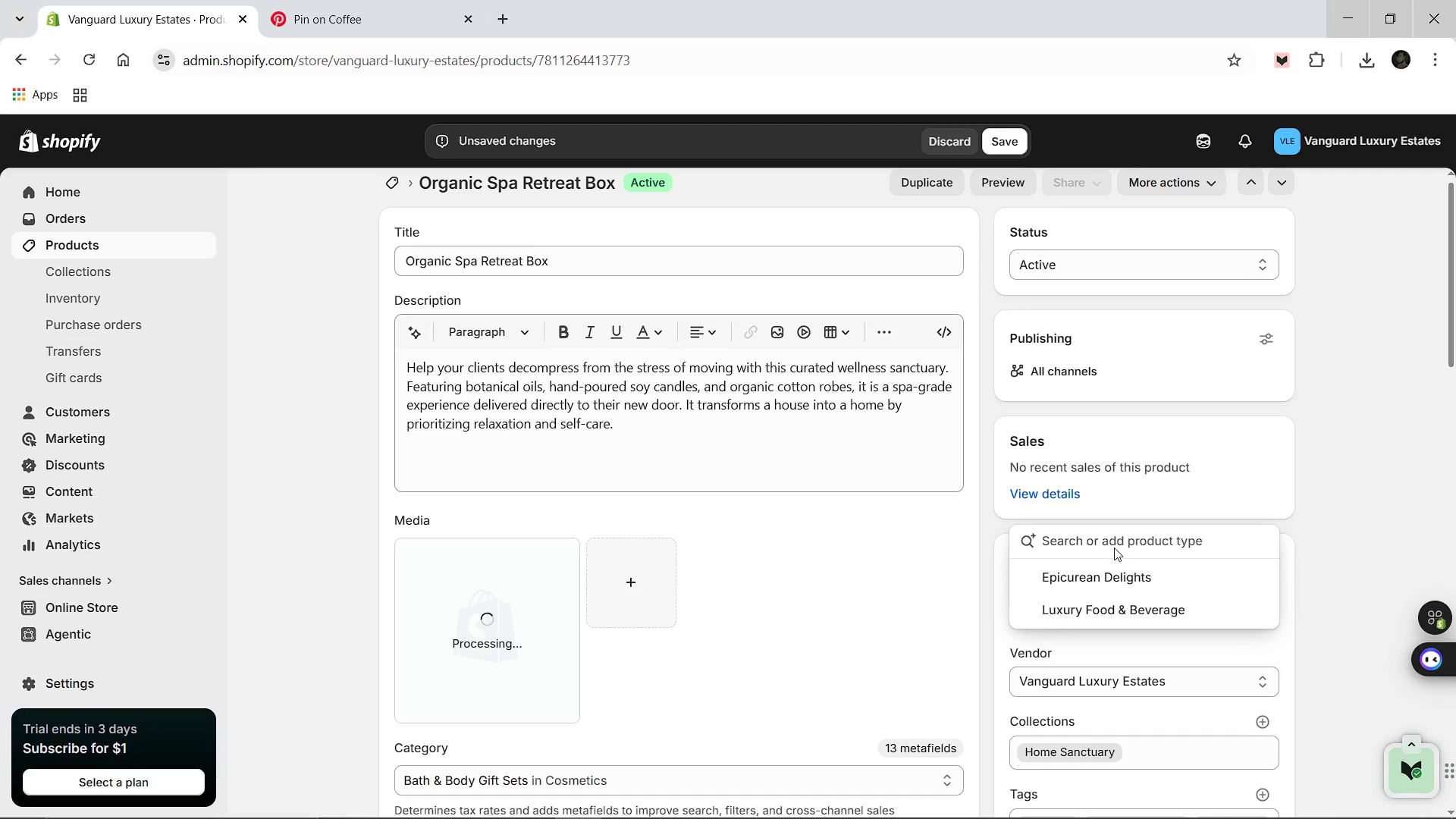 
type(Home Sancuary )
key(Backspace)
key(Backspace)
key(Backspace)
key(Backspace)
key(Backspace)
type(tuary)
 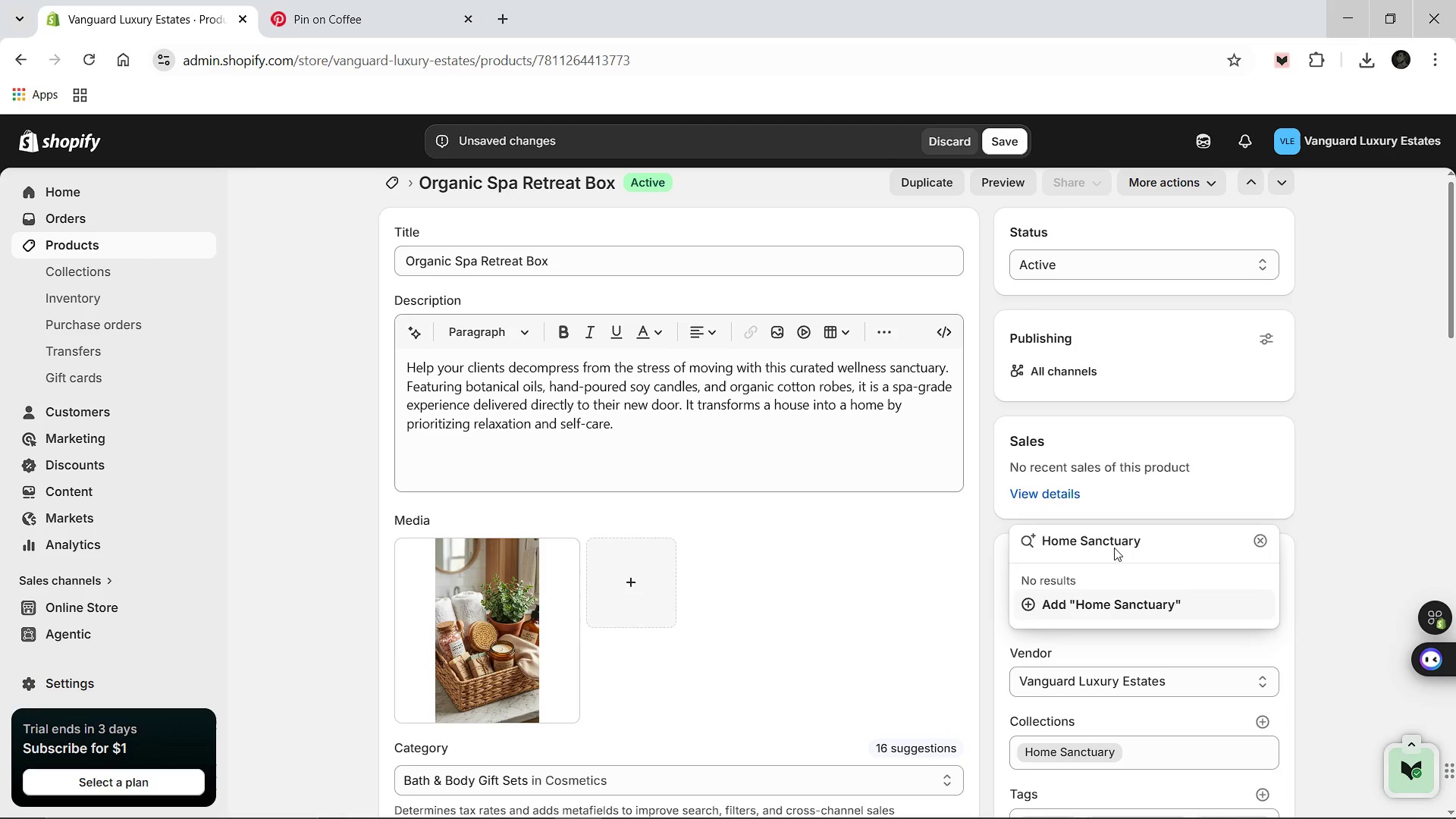 
left_click([1065, 600])
 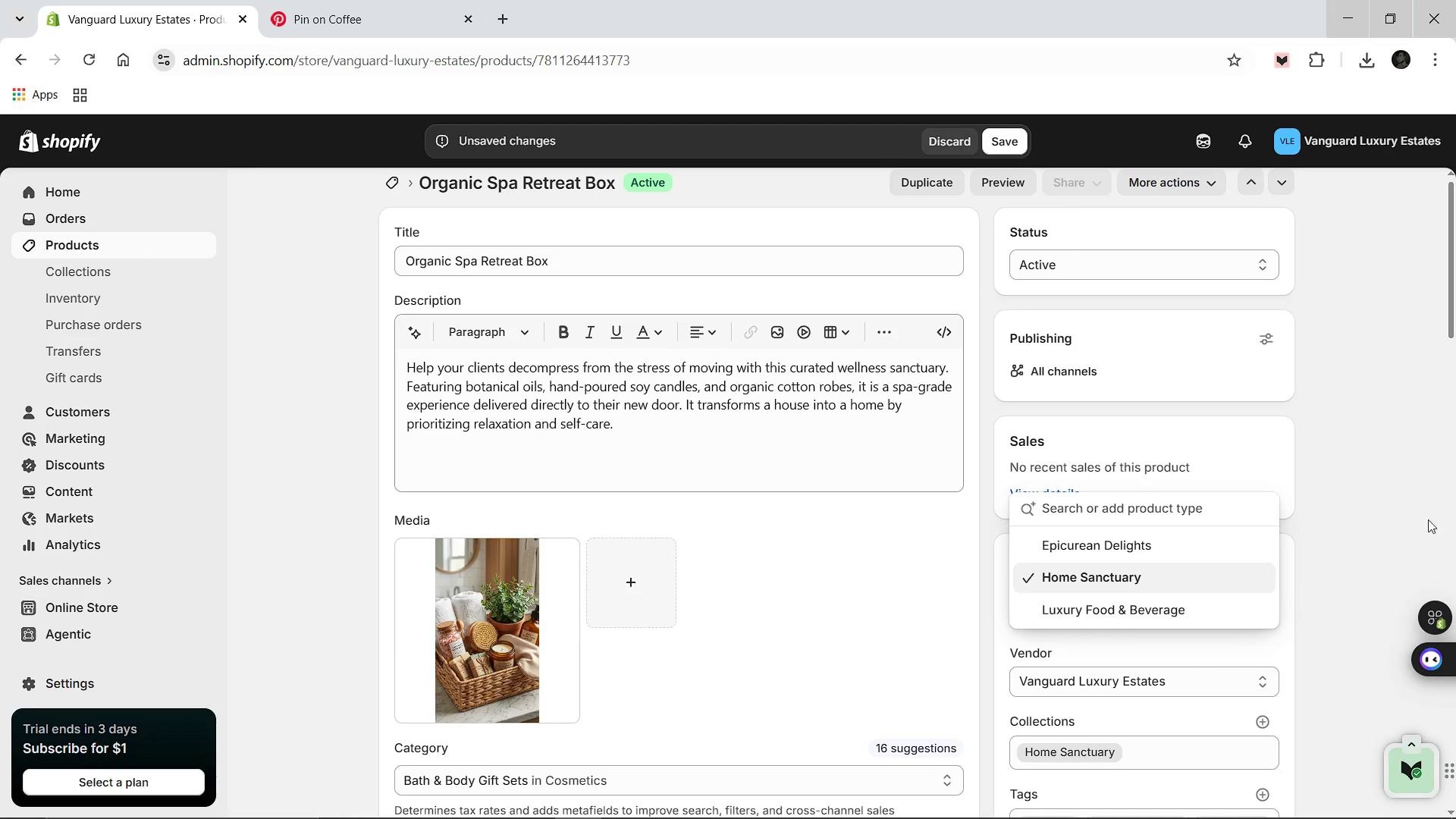 
left_click([1367, 507])
 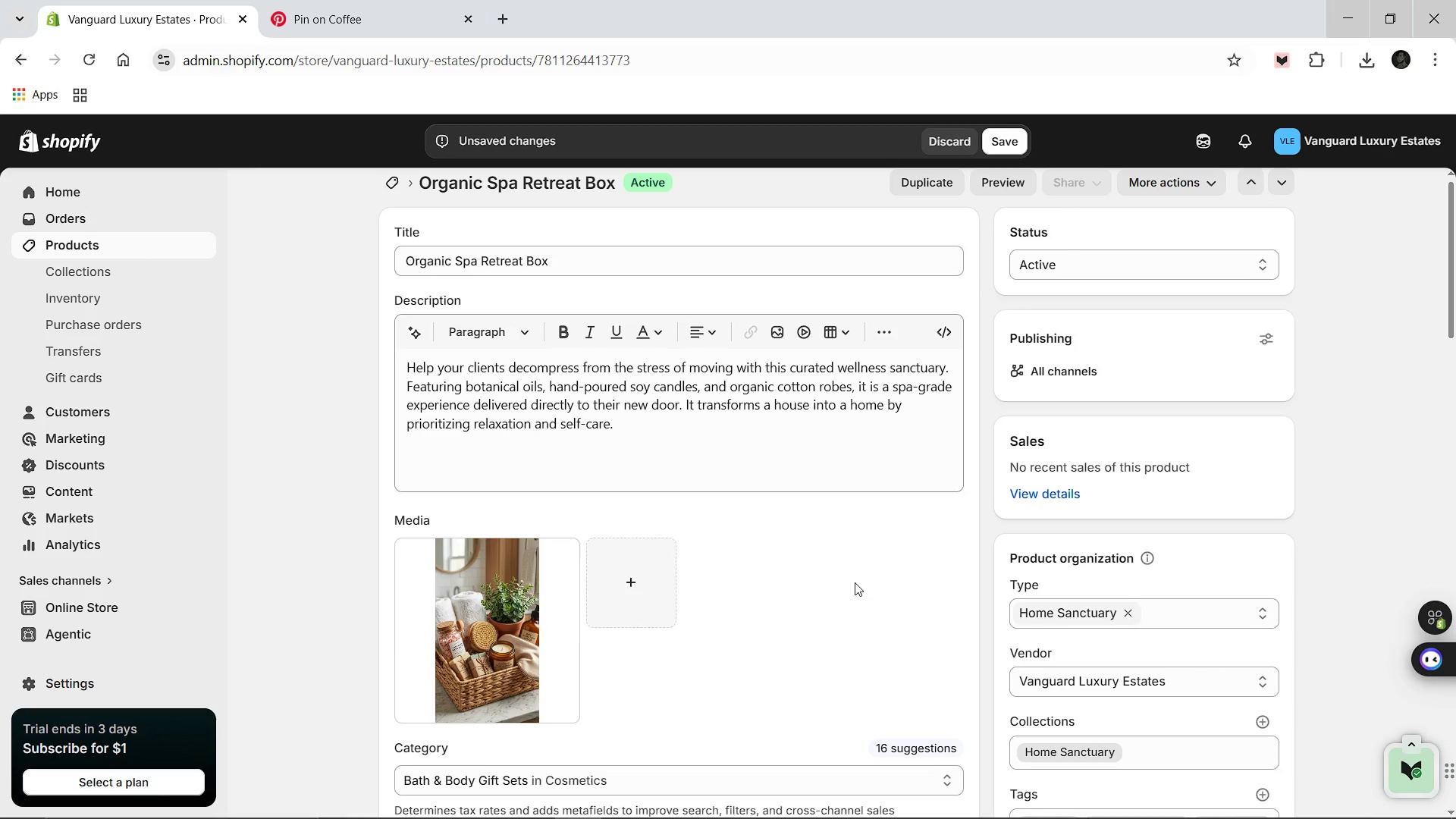 
scroll: coordinate [847, 586], scroll_direction: down, amount: 5.0
 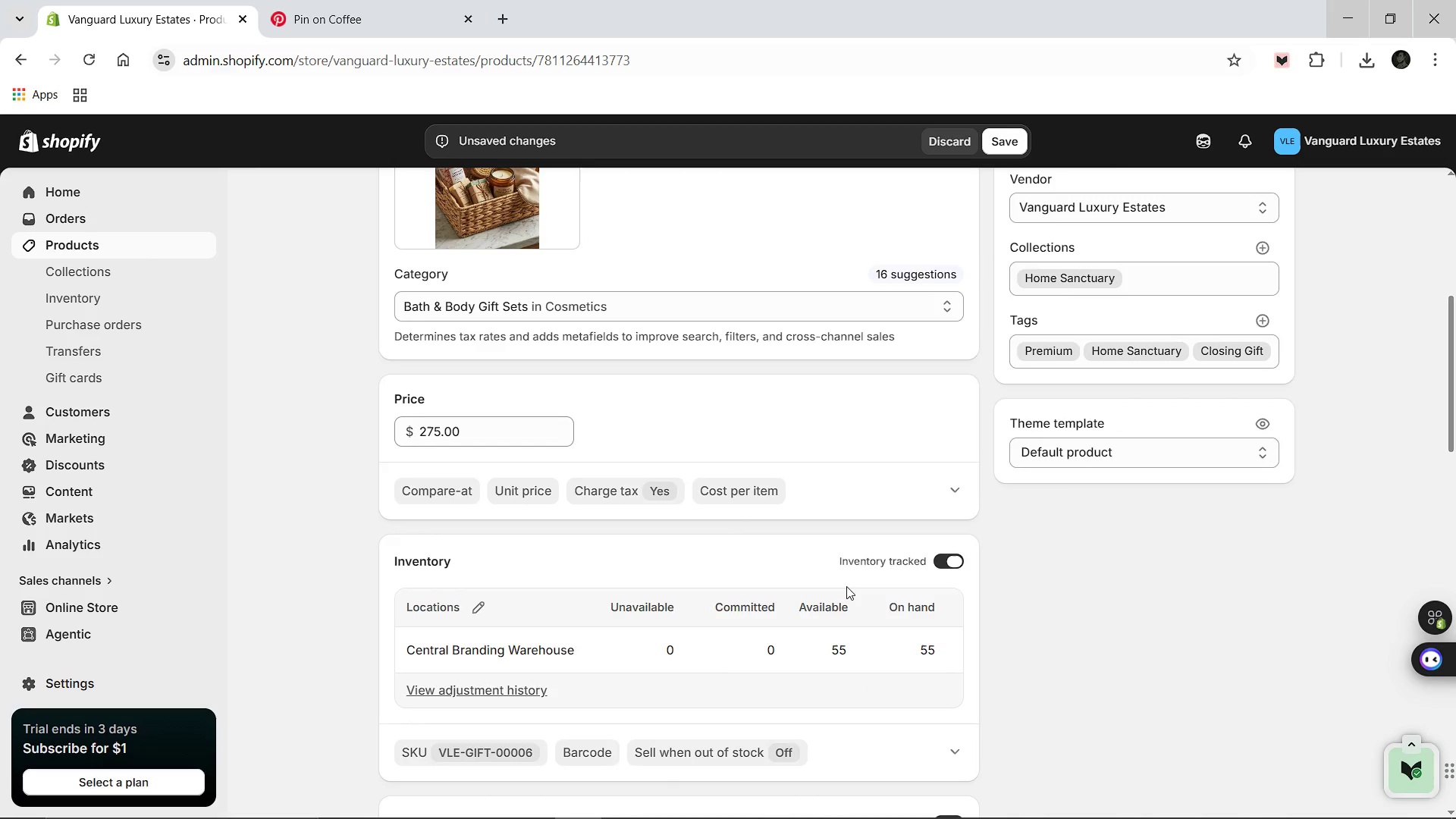 
scroll: coordinate [846, 586], scroll_direction: up, amount: 1.0
 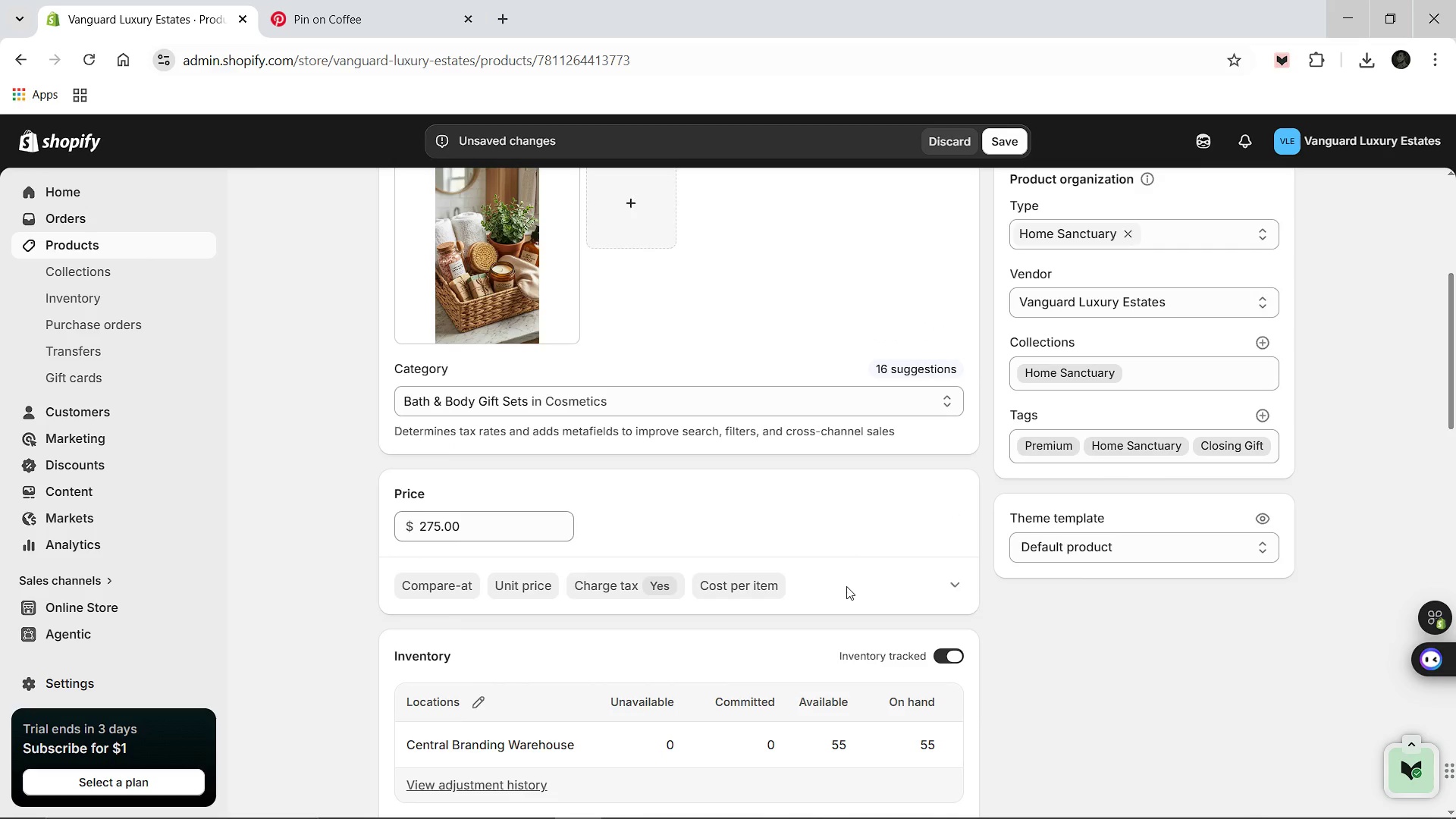 
scroll: coordinate [846, 586], scroll_direction: down, amount: 5.0
 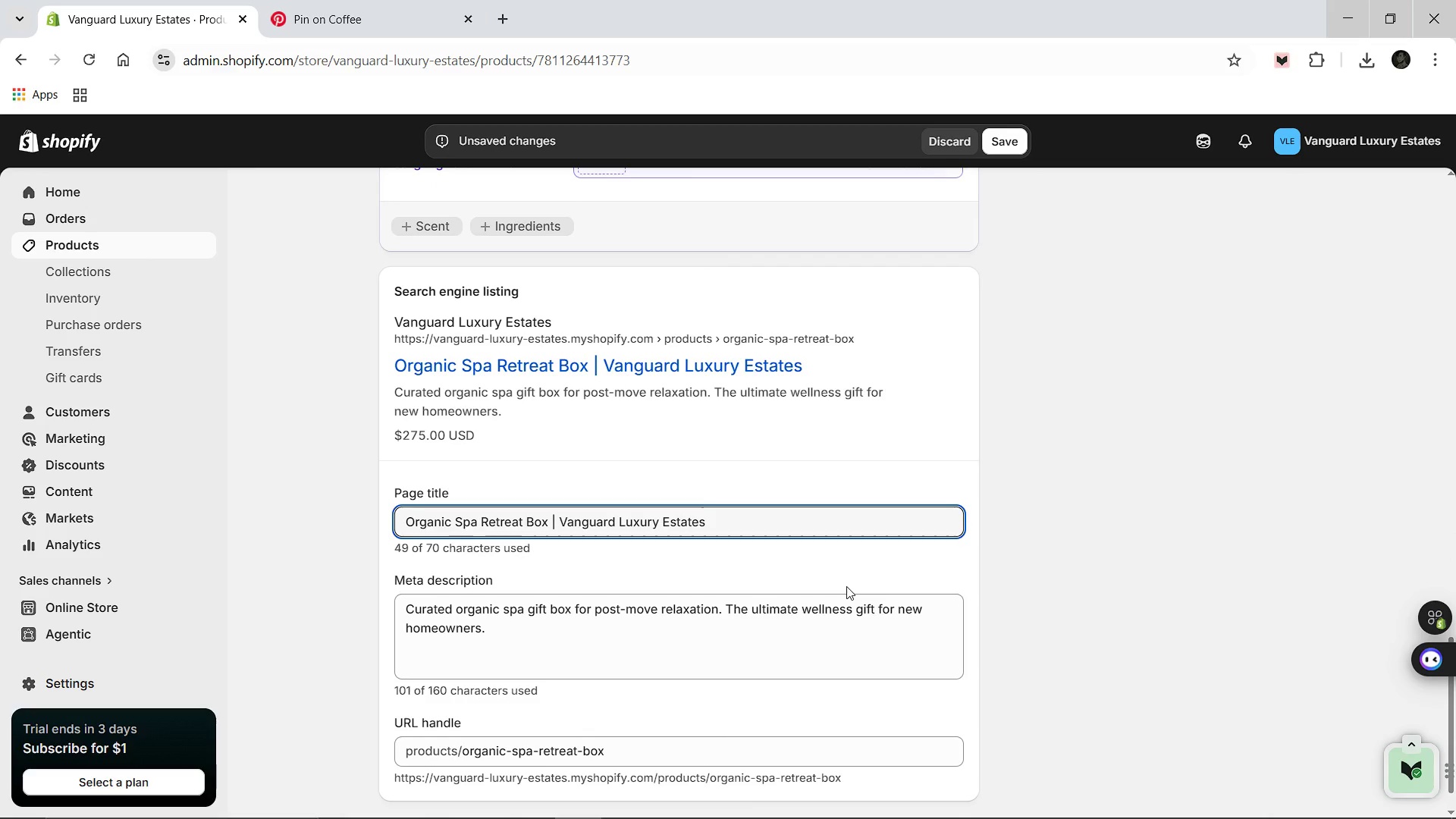 
scroll: coordinate [924, 451], scroll_direction: up, amount: 25.0
 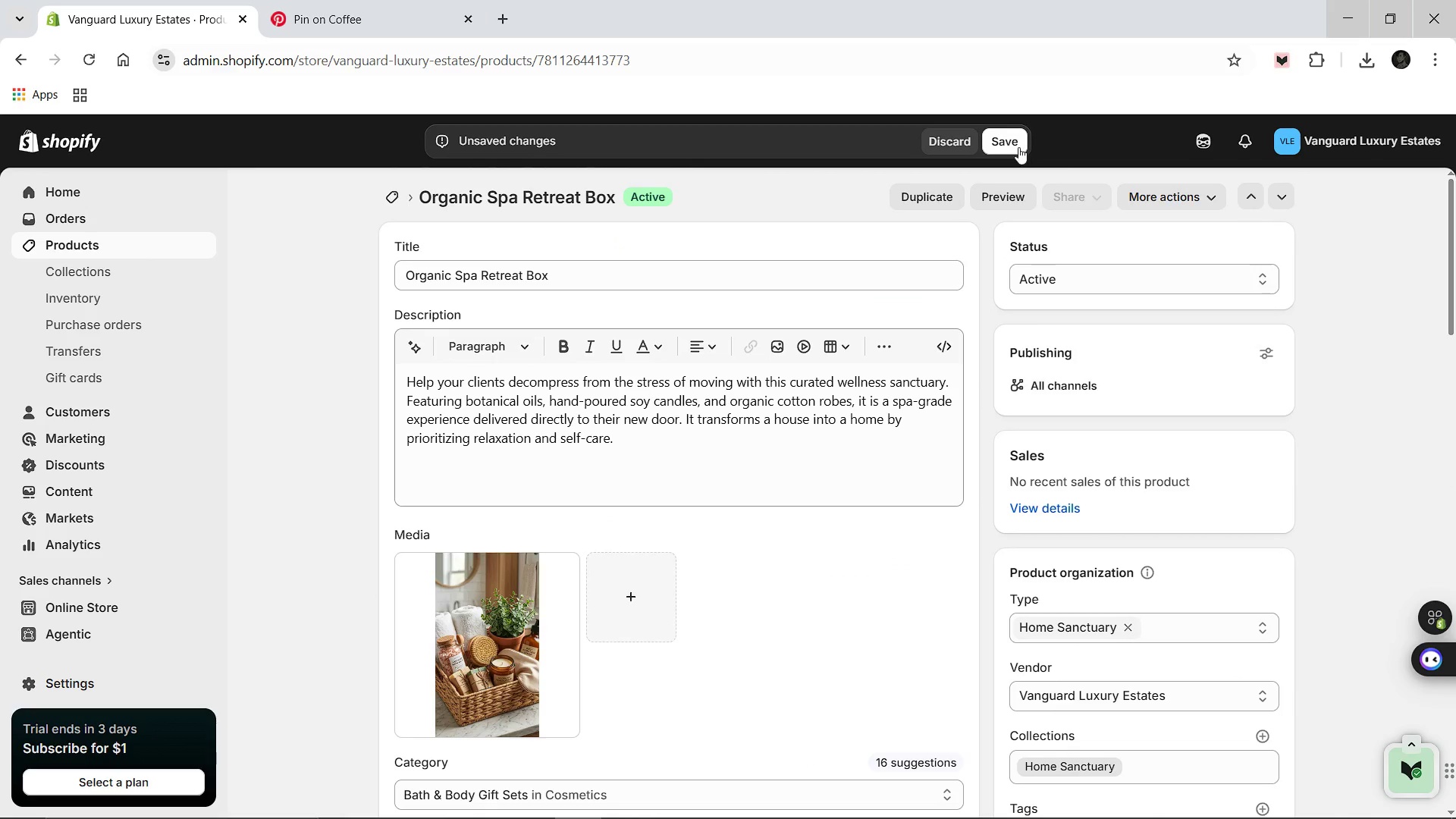 
left_click([1018, 147])
 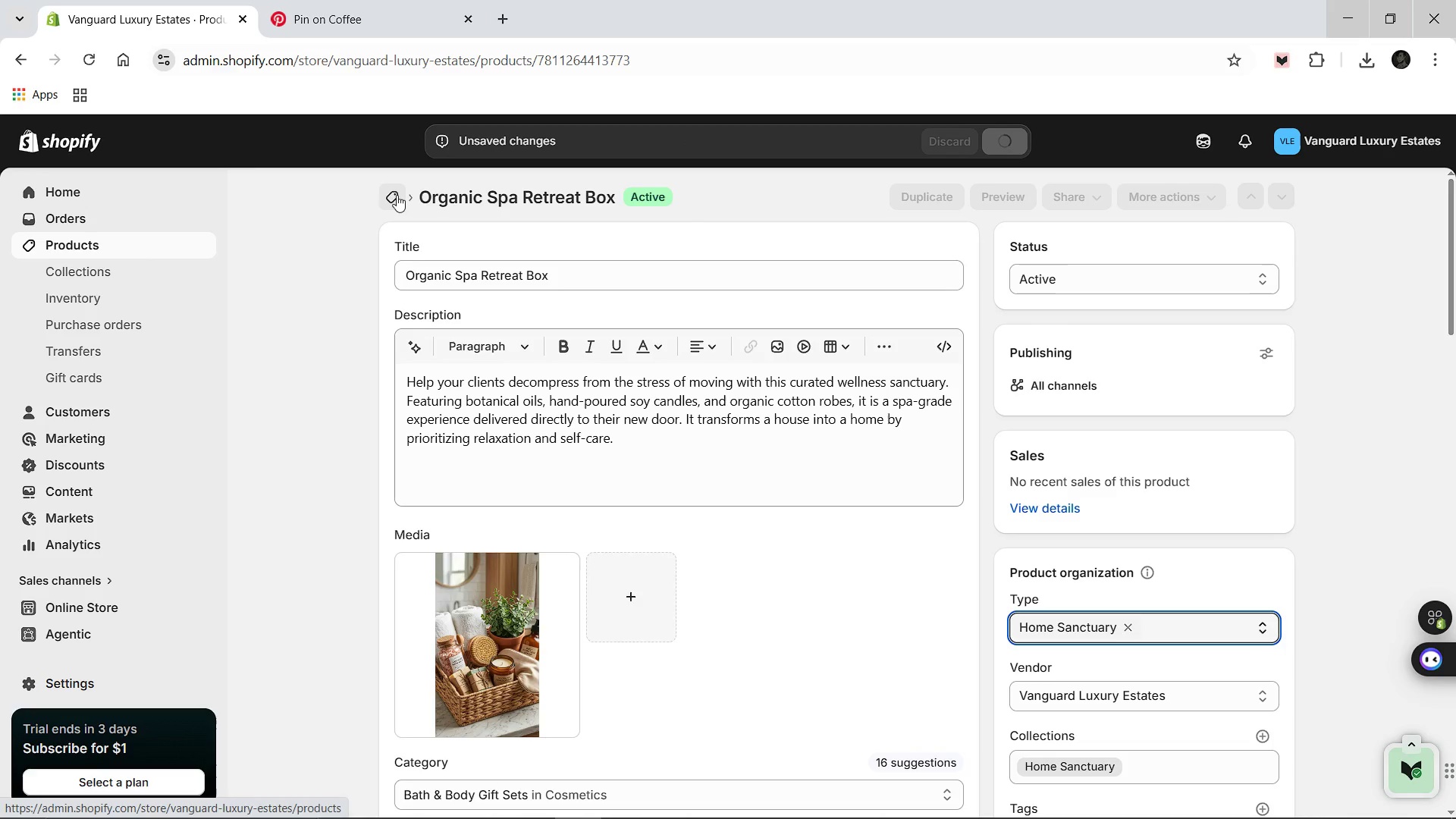 
wait(9.39)
 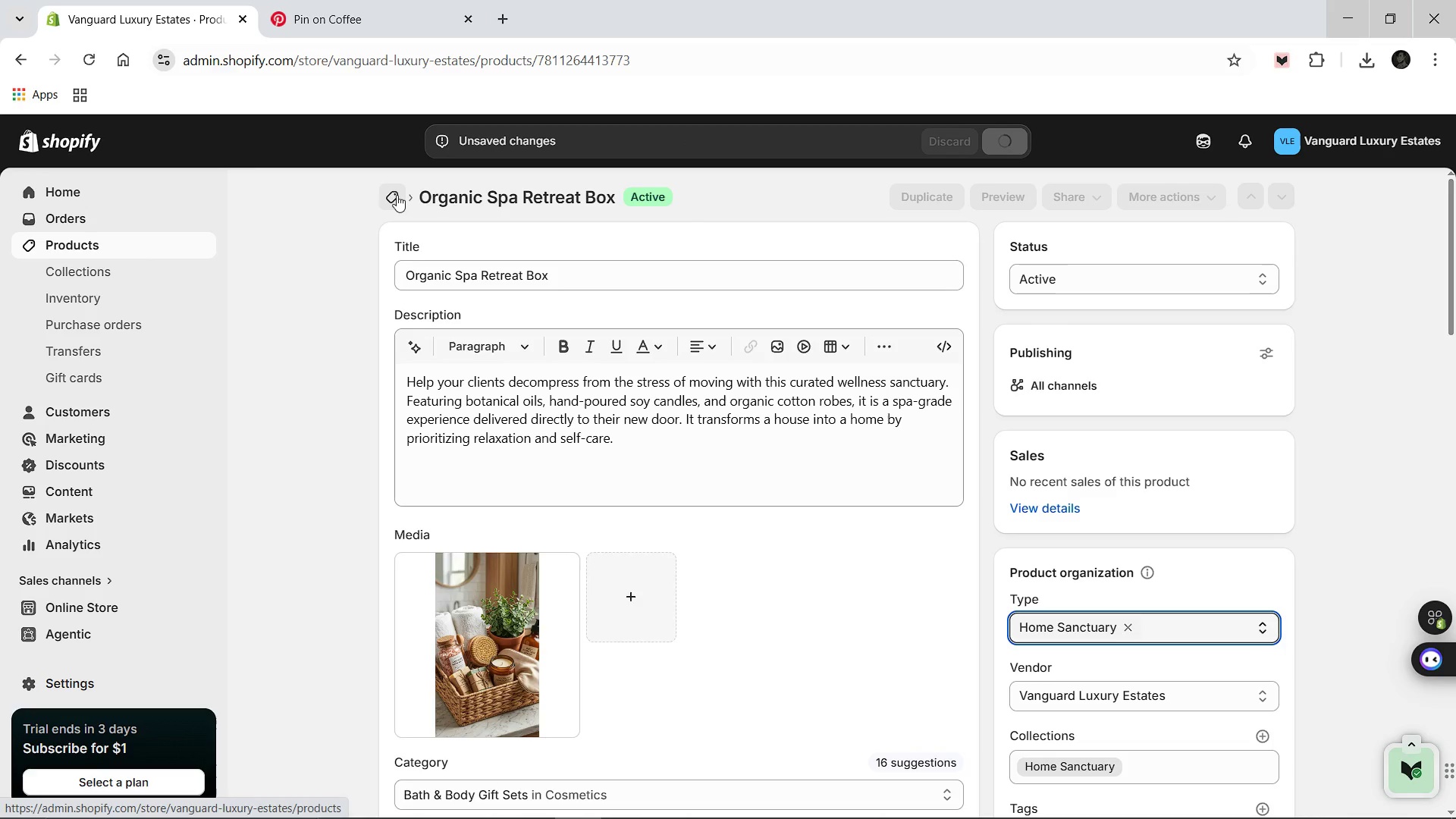 
left_click([395, 197])
 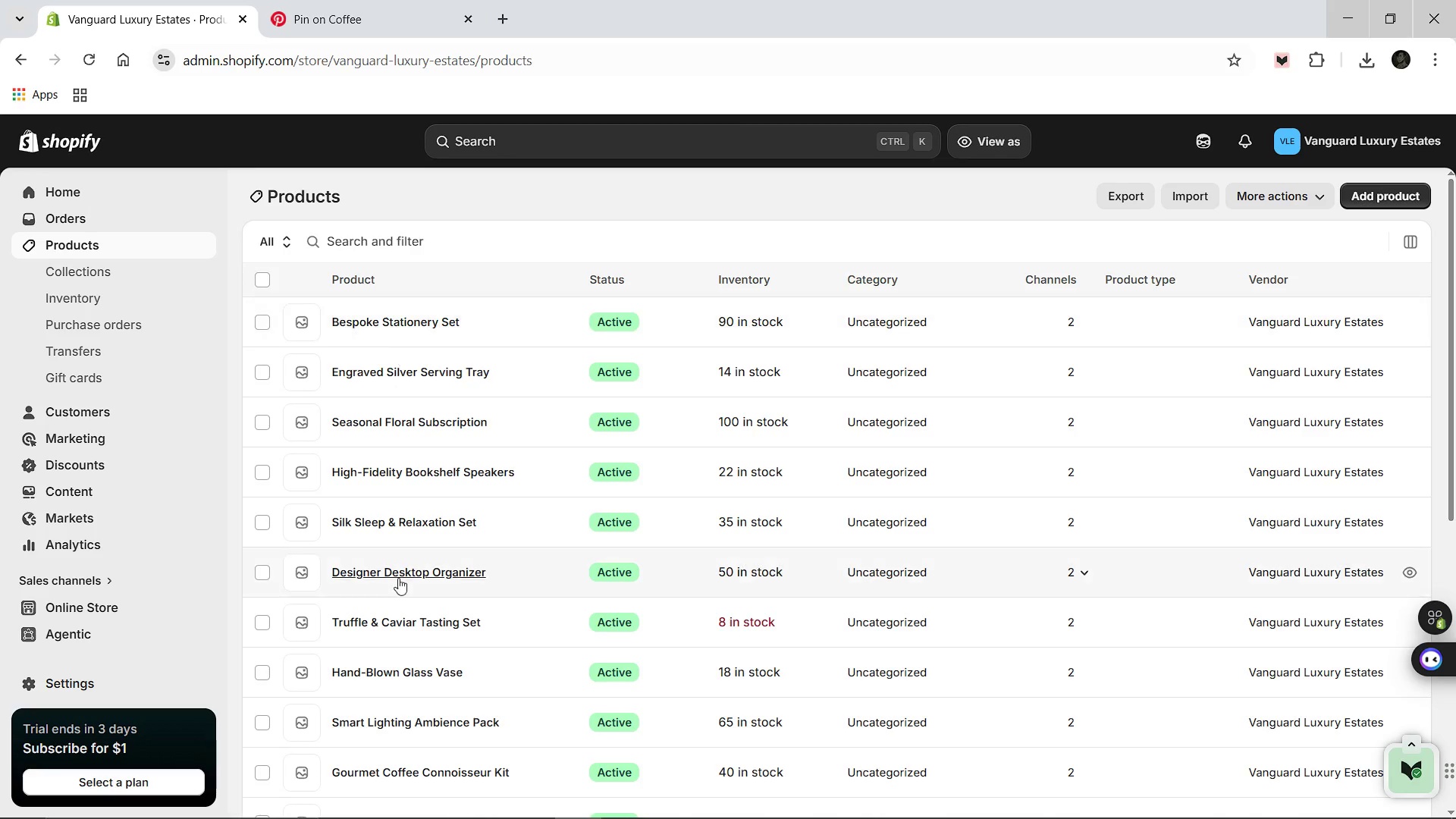 
scroll: coordinate [398, 578], scroll_direction: down, amount: 2.0
 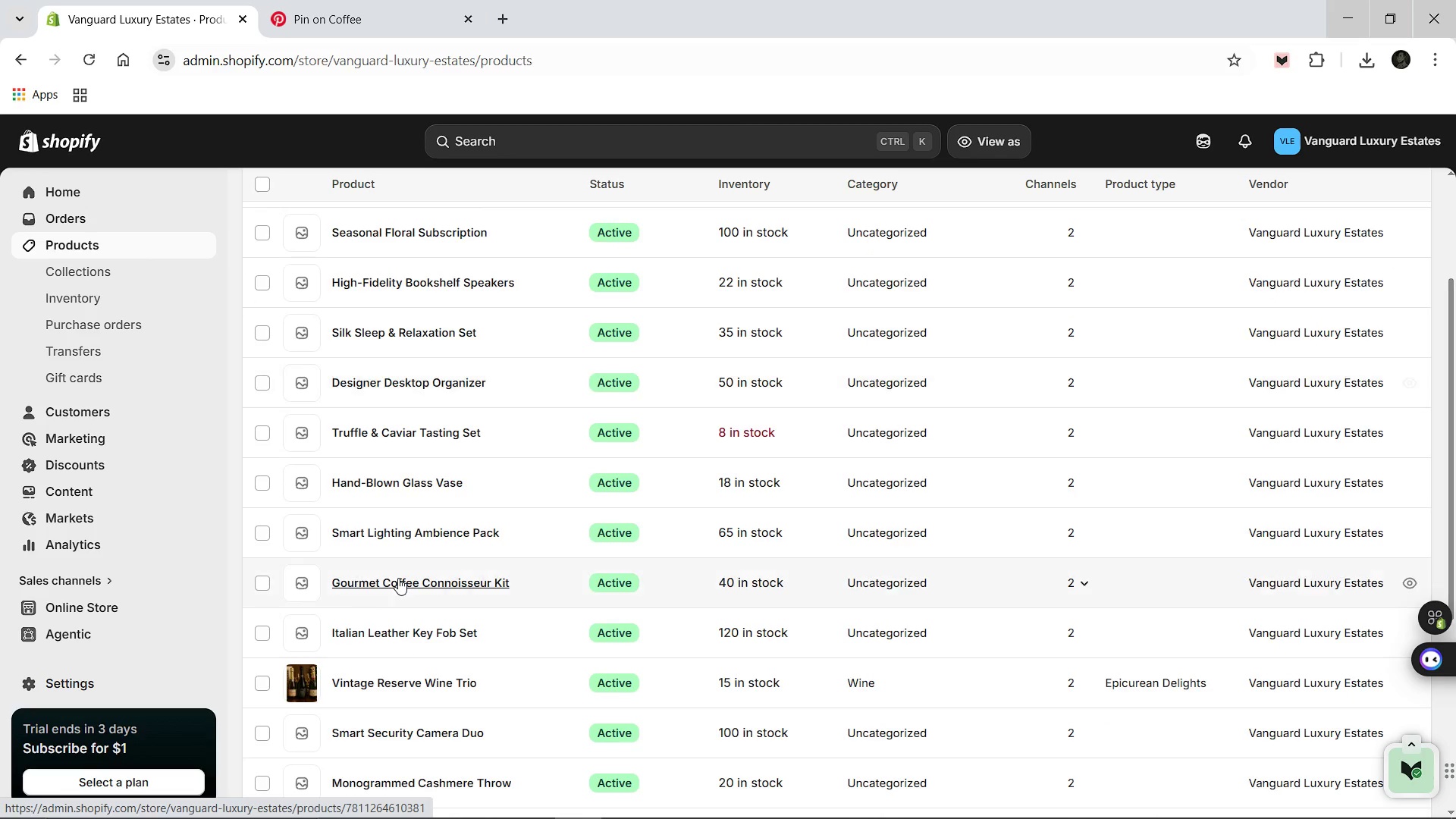 
left_click([398, 578])
 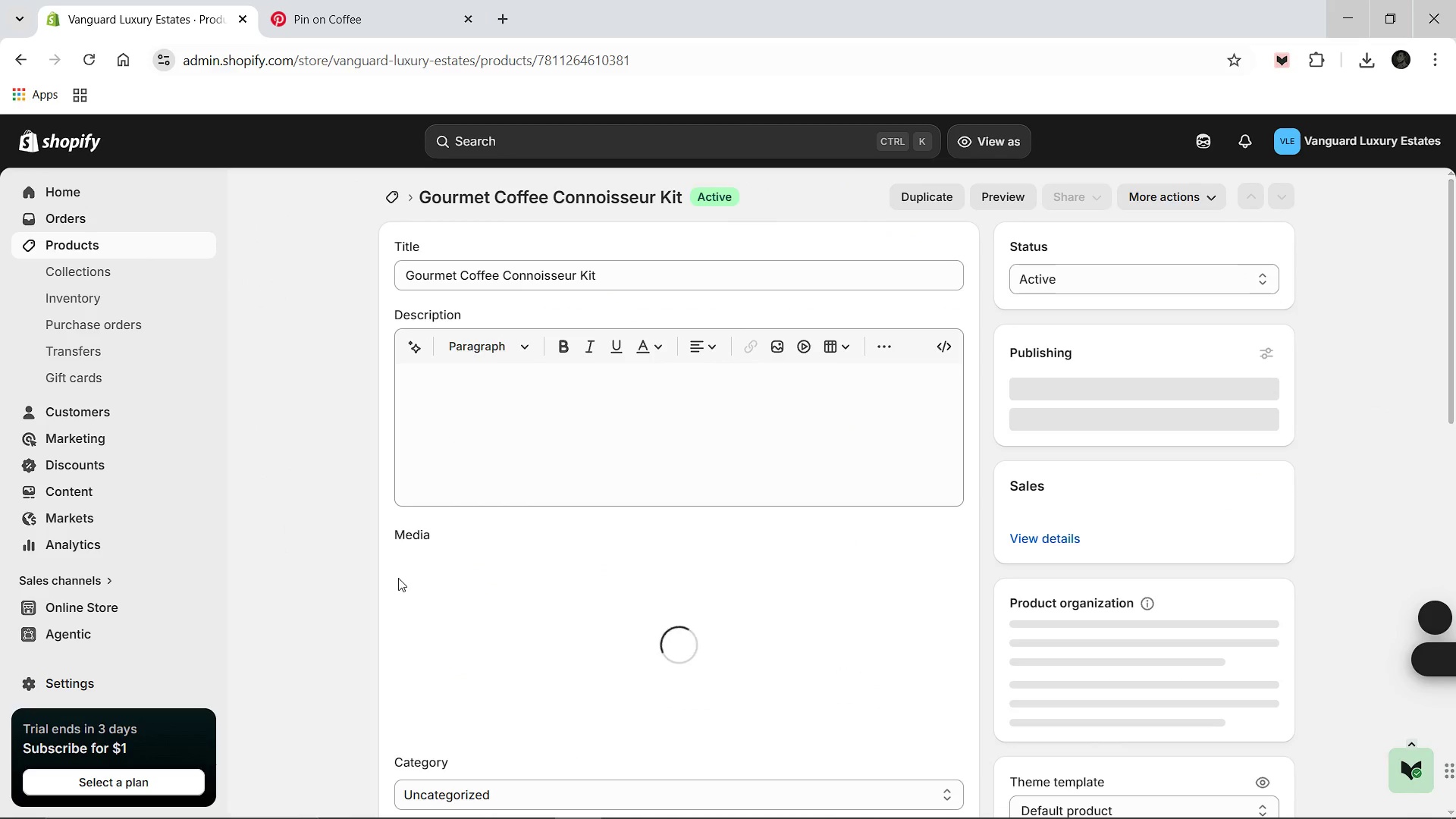 
left_click([491, 470])
 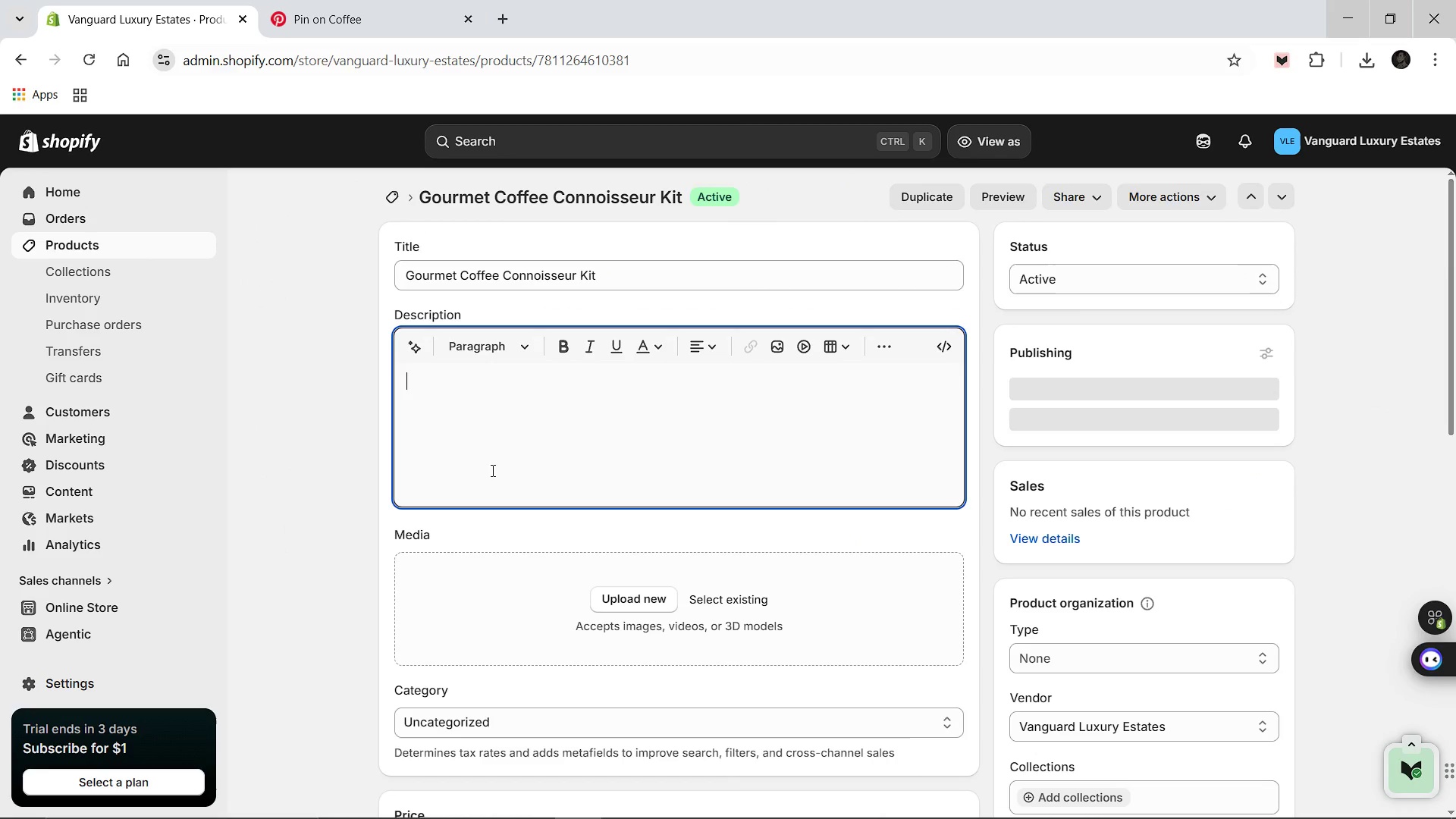 
type(Elevate)
 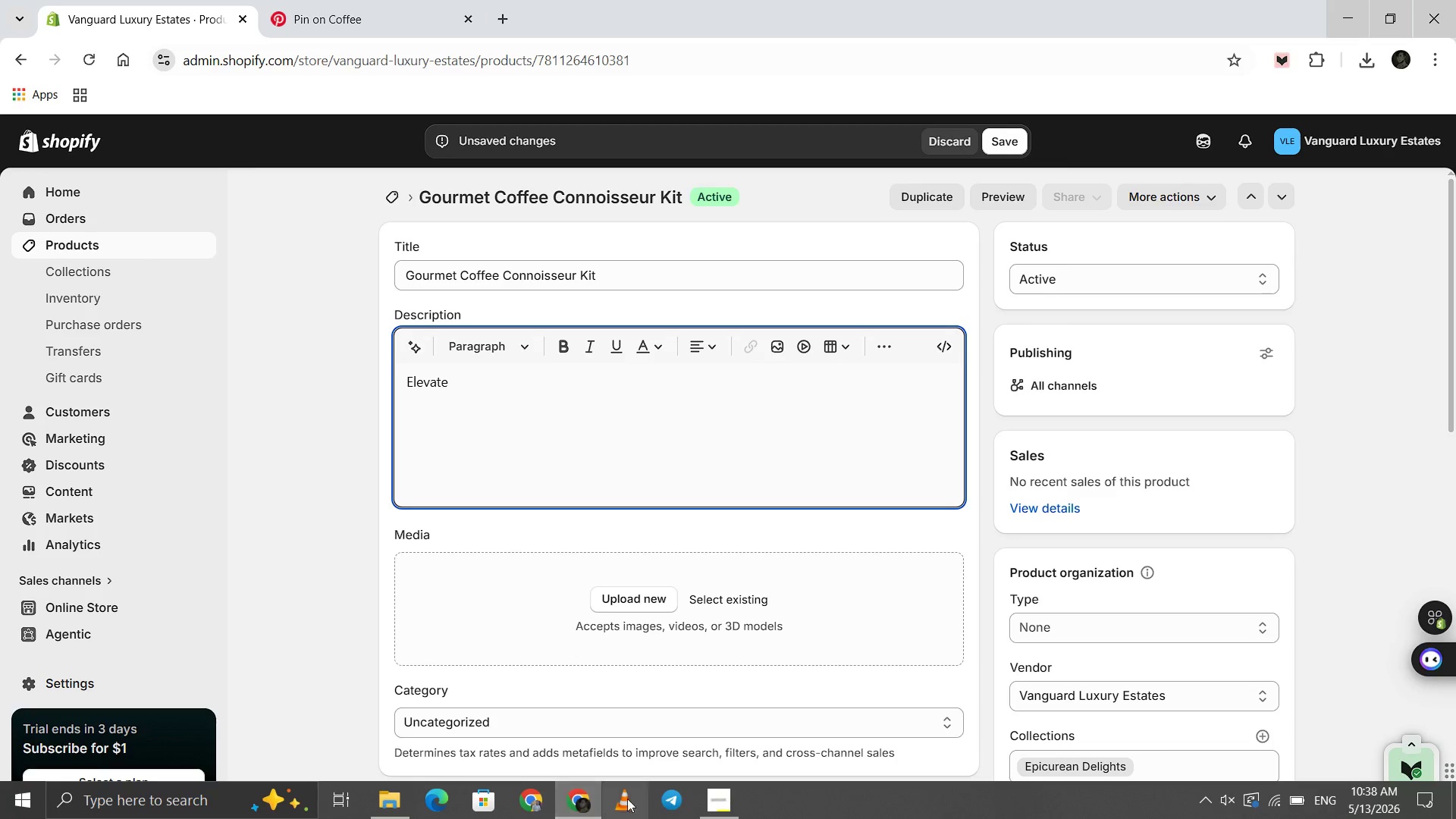 
left_click([706, 808])